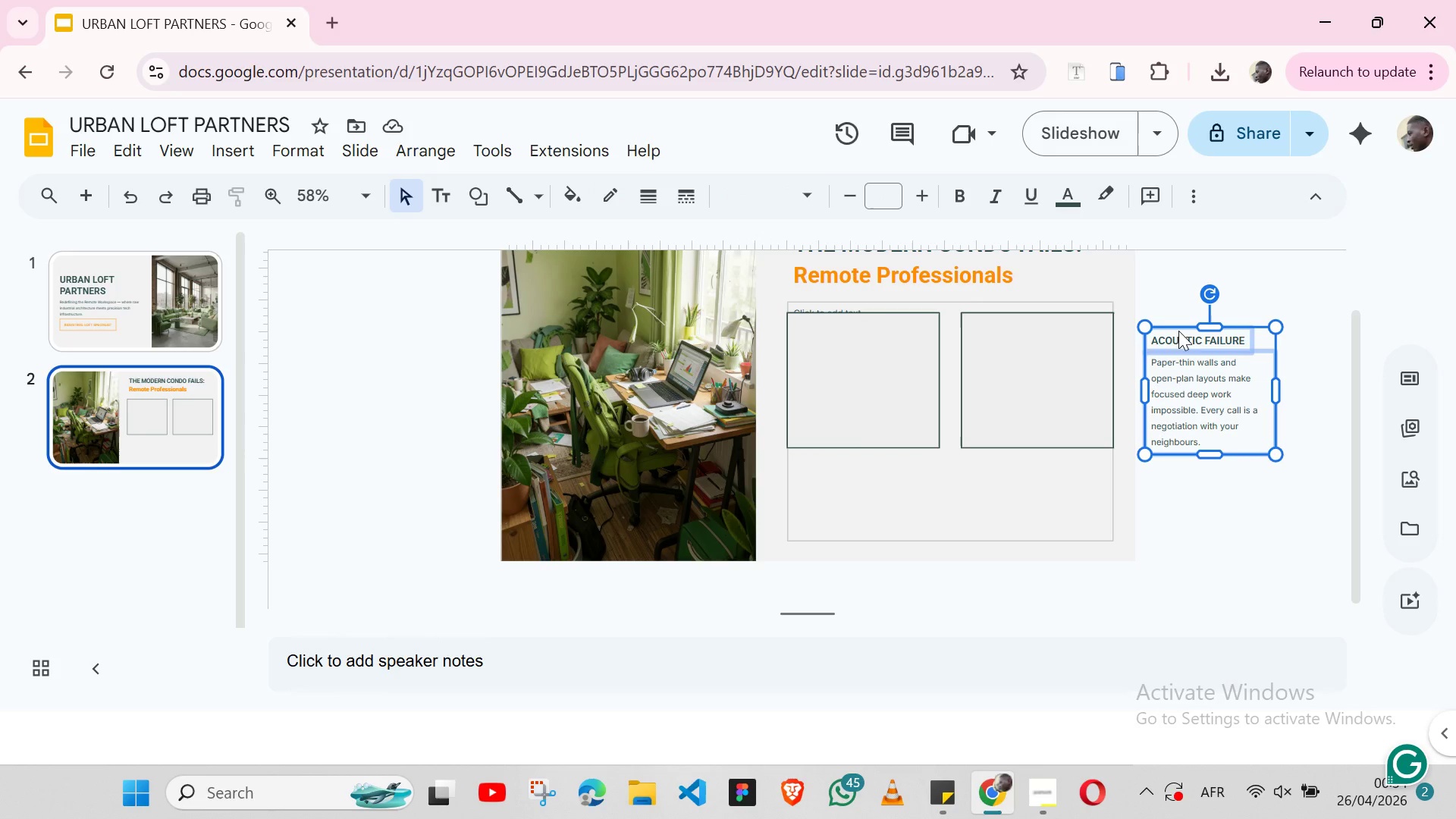 
left_click_drag(start_coordinate=[1178, 331], to_coordinate=[833, 319])
 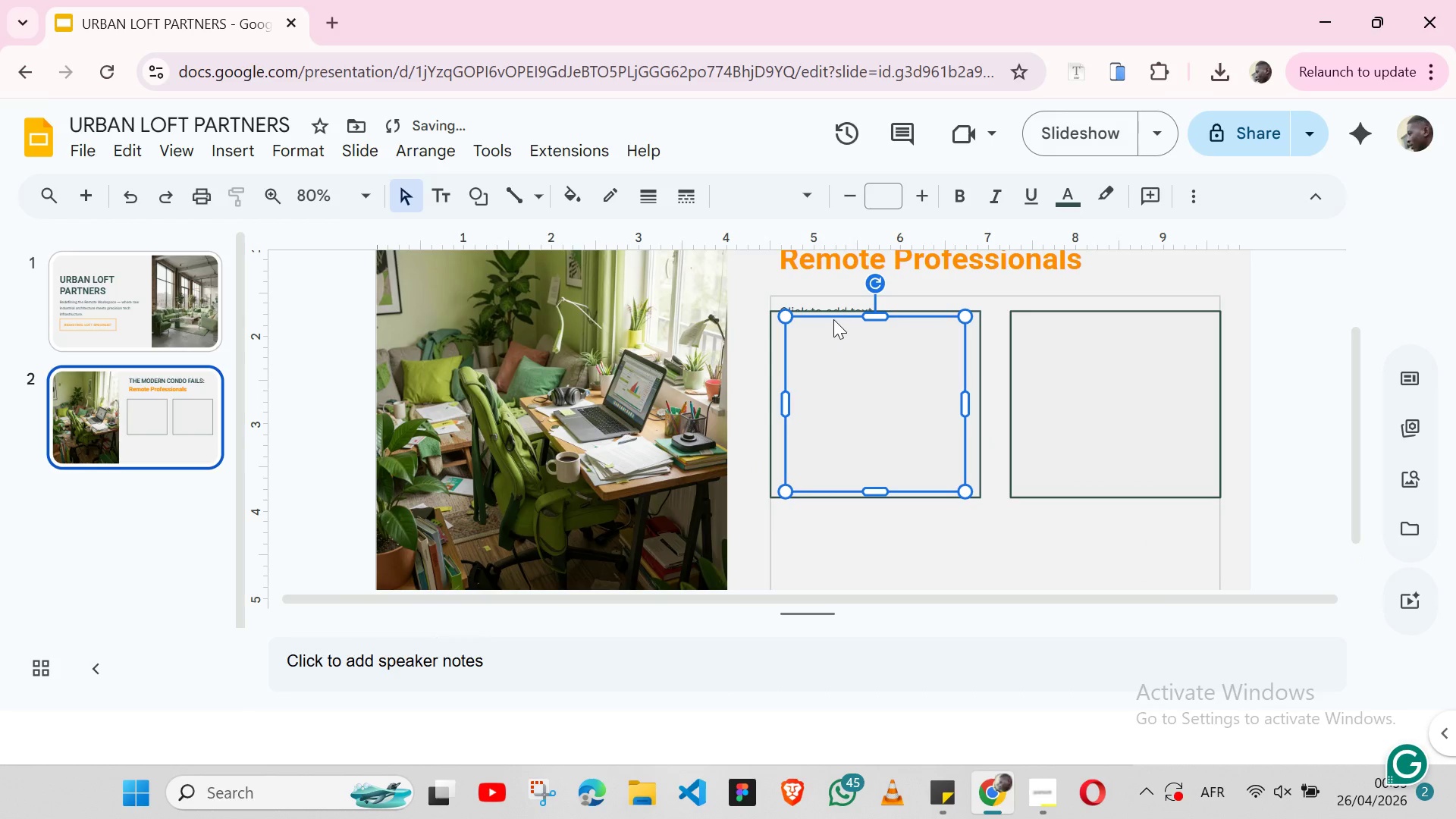 
key(Control+ArrowUp)
 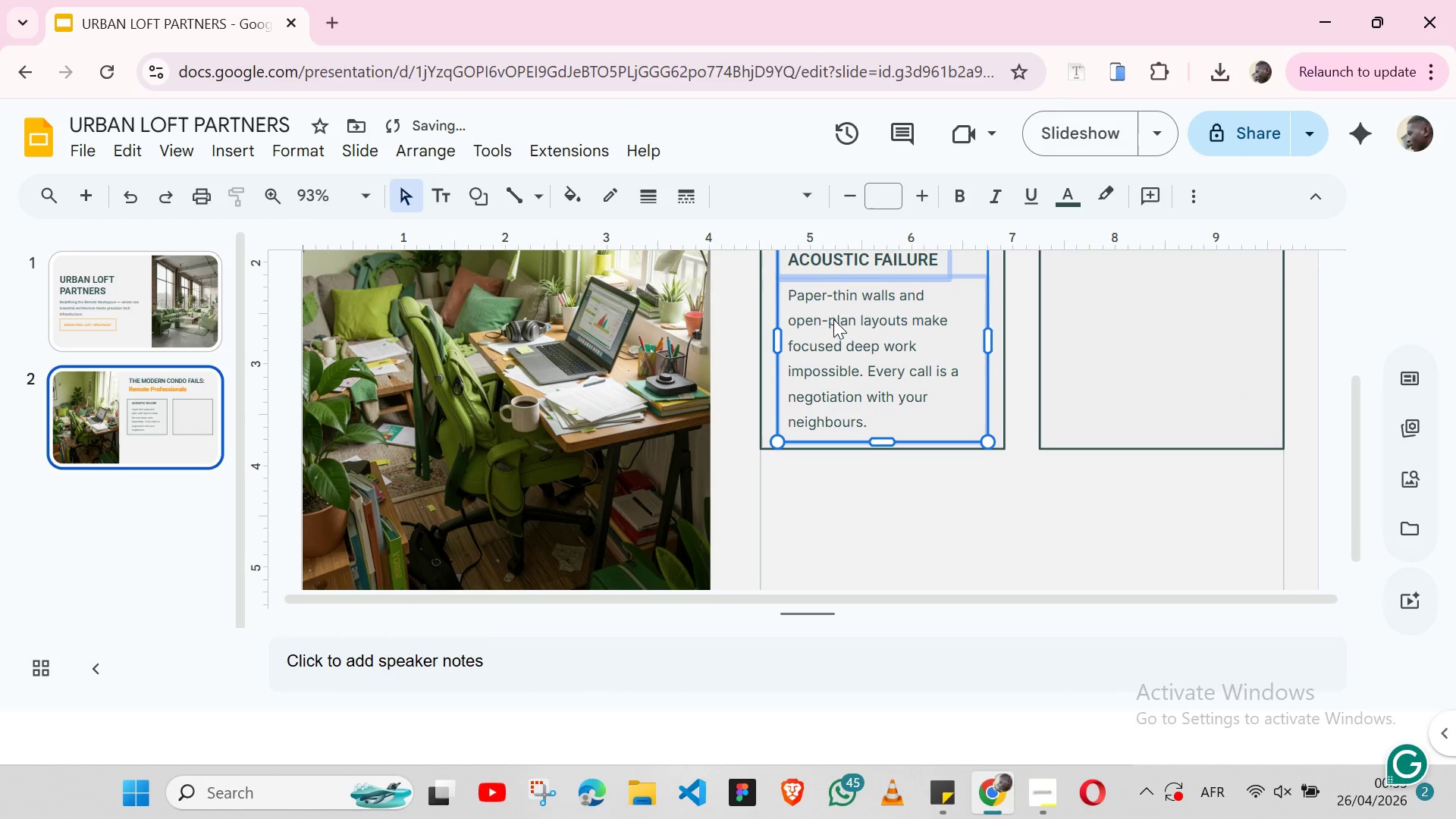 
hold_key(key=ShiftLeft, duration=1.53)
 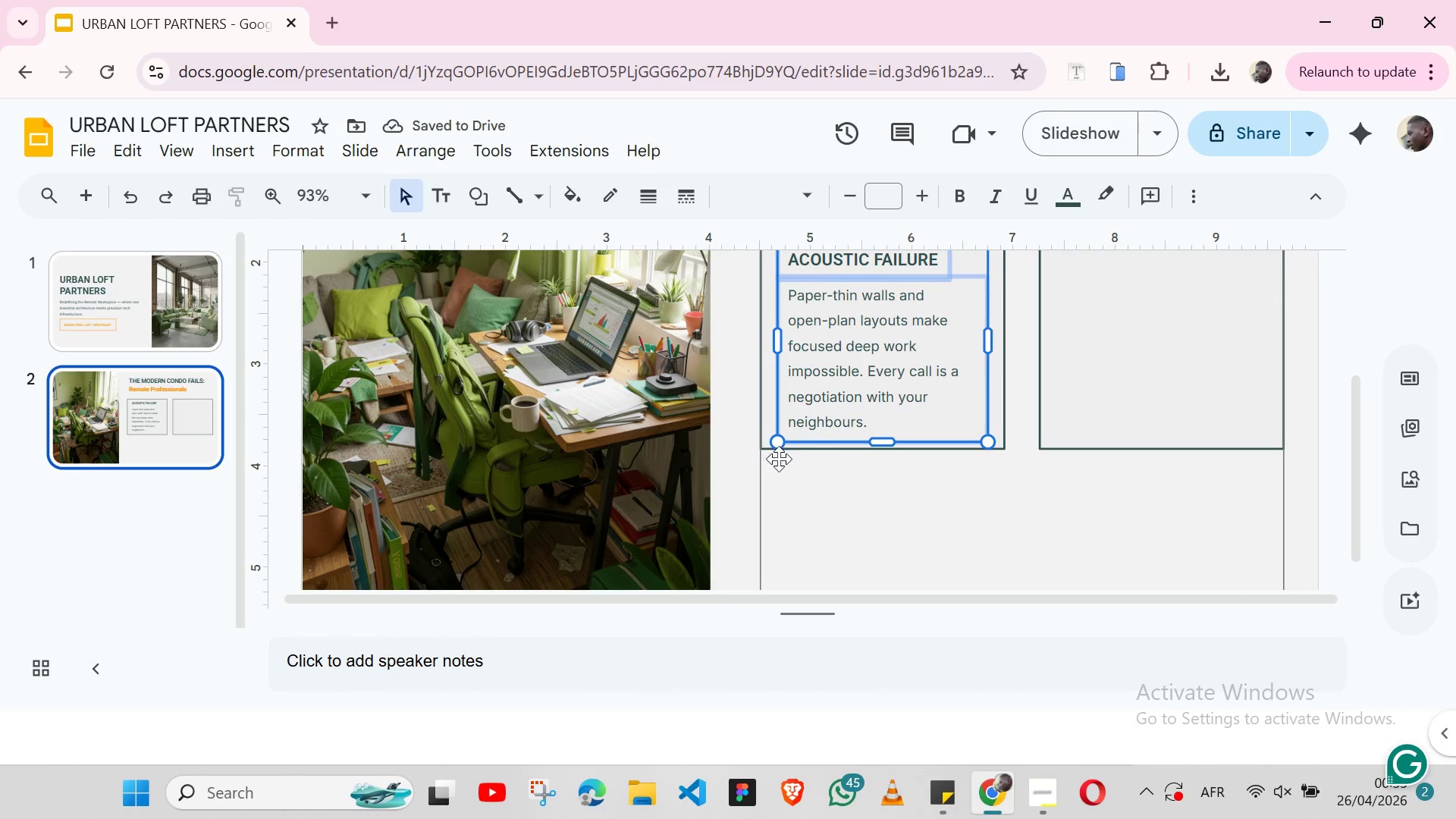 
hold_key(key=ShiftLeft, duration=1.5)
 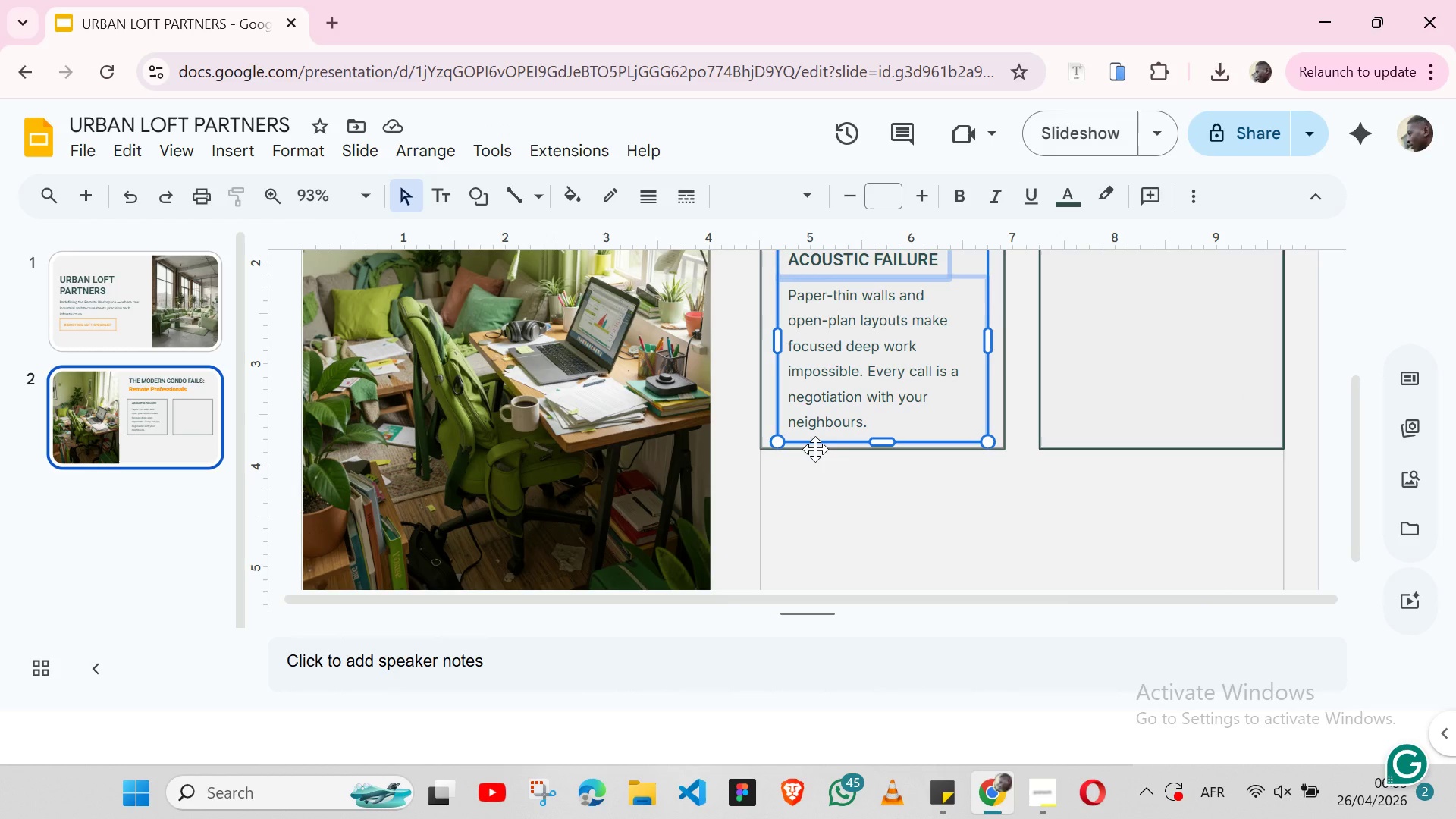 
hold_key(key=ShiftLeft, duration=1.34)
left_click([815, 449])
 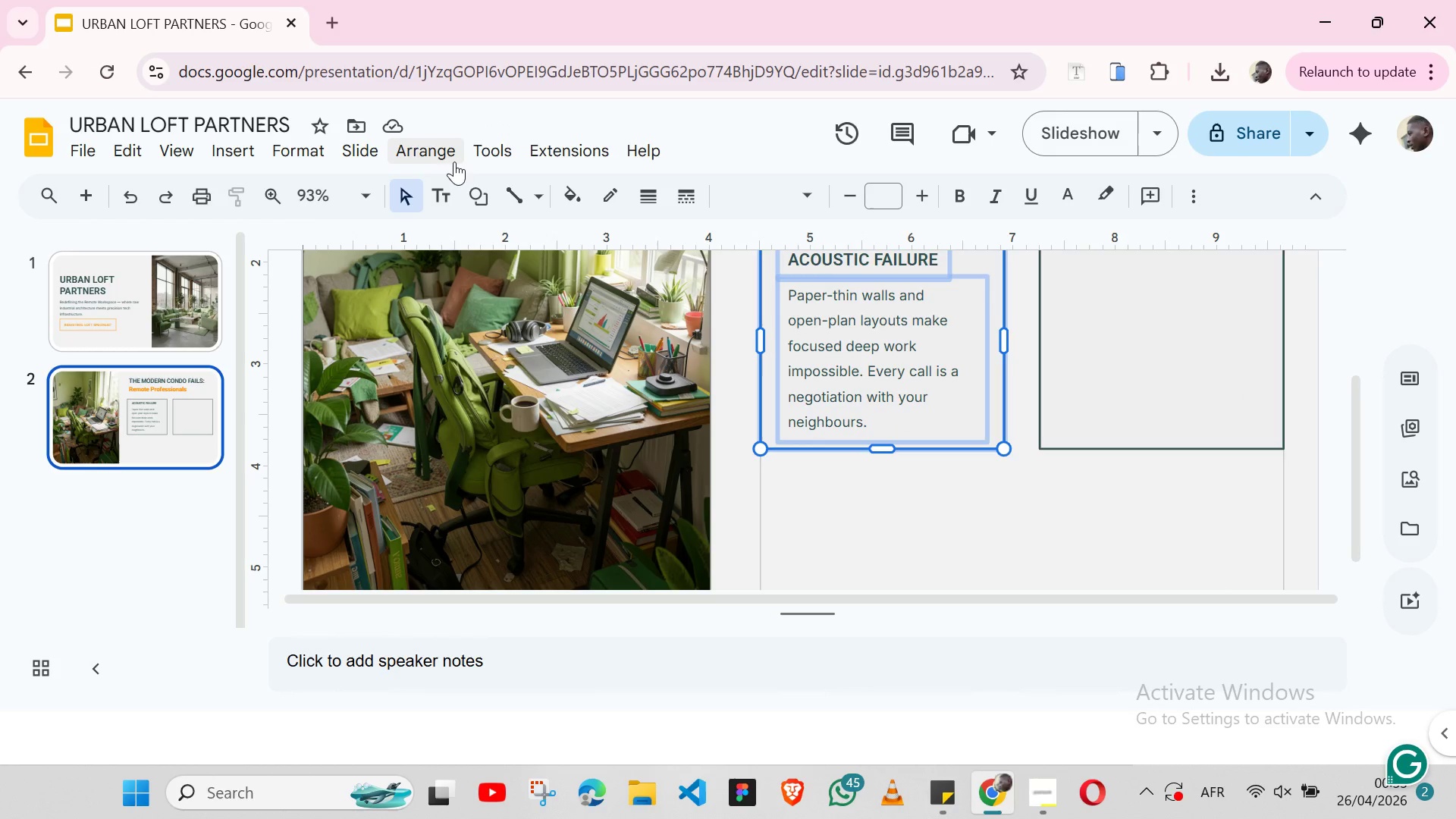 
left_click([453, 158])
 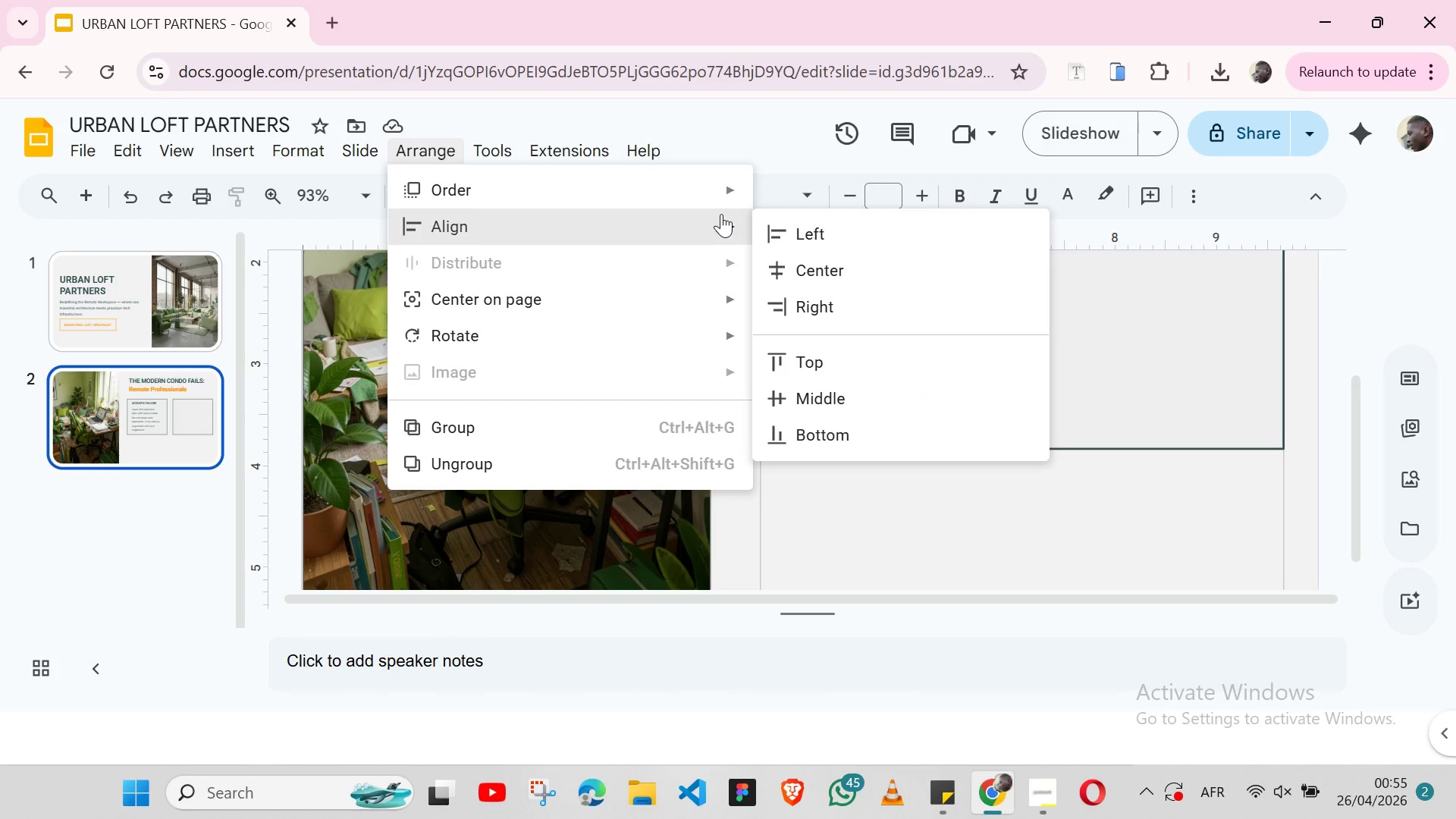 
left_click([809, 285])
 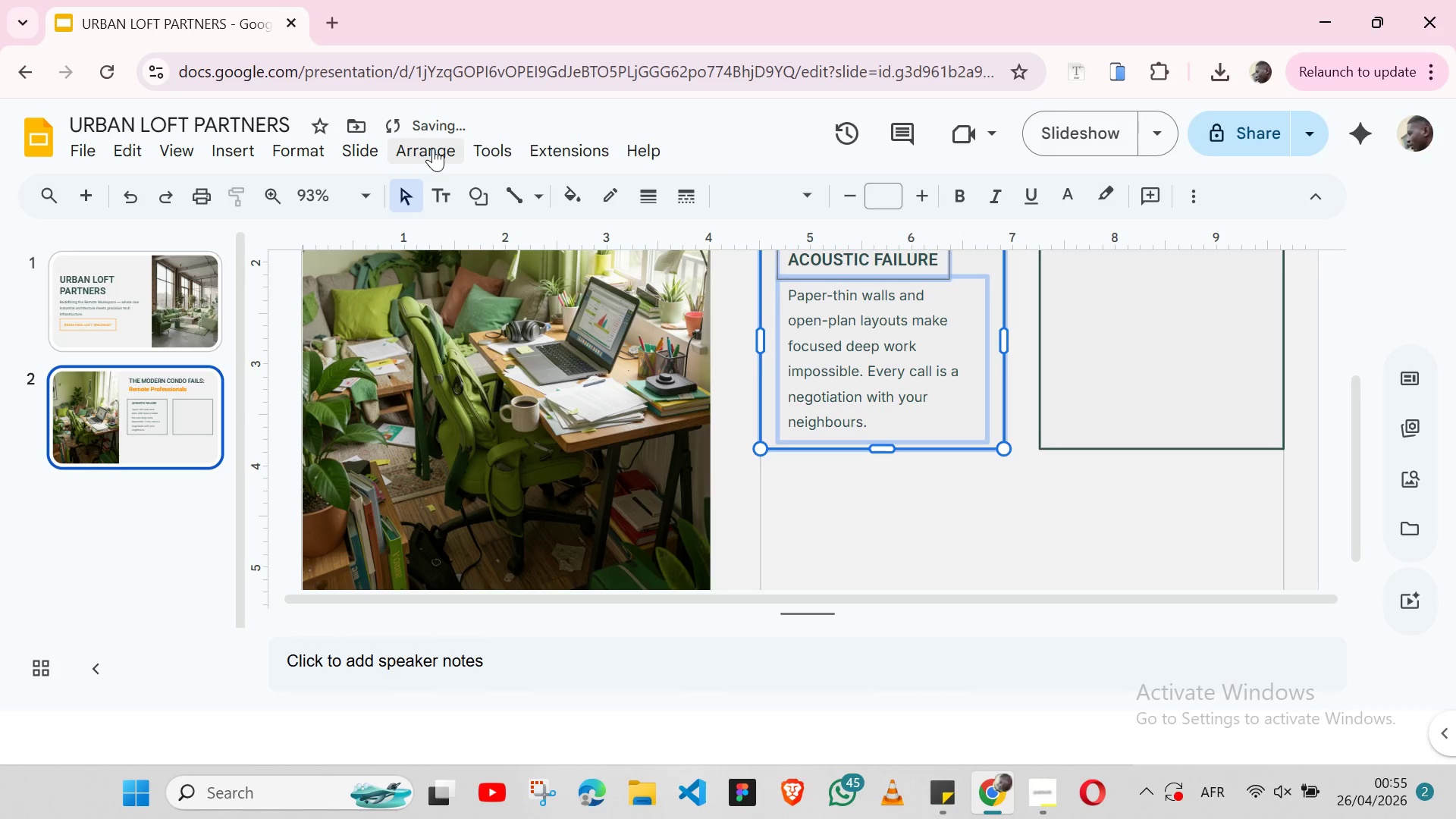 
left_click([433, 149])
 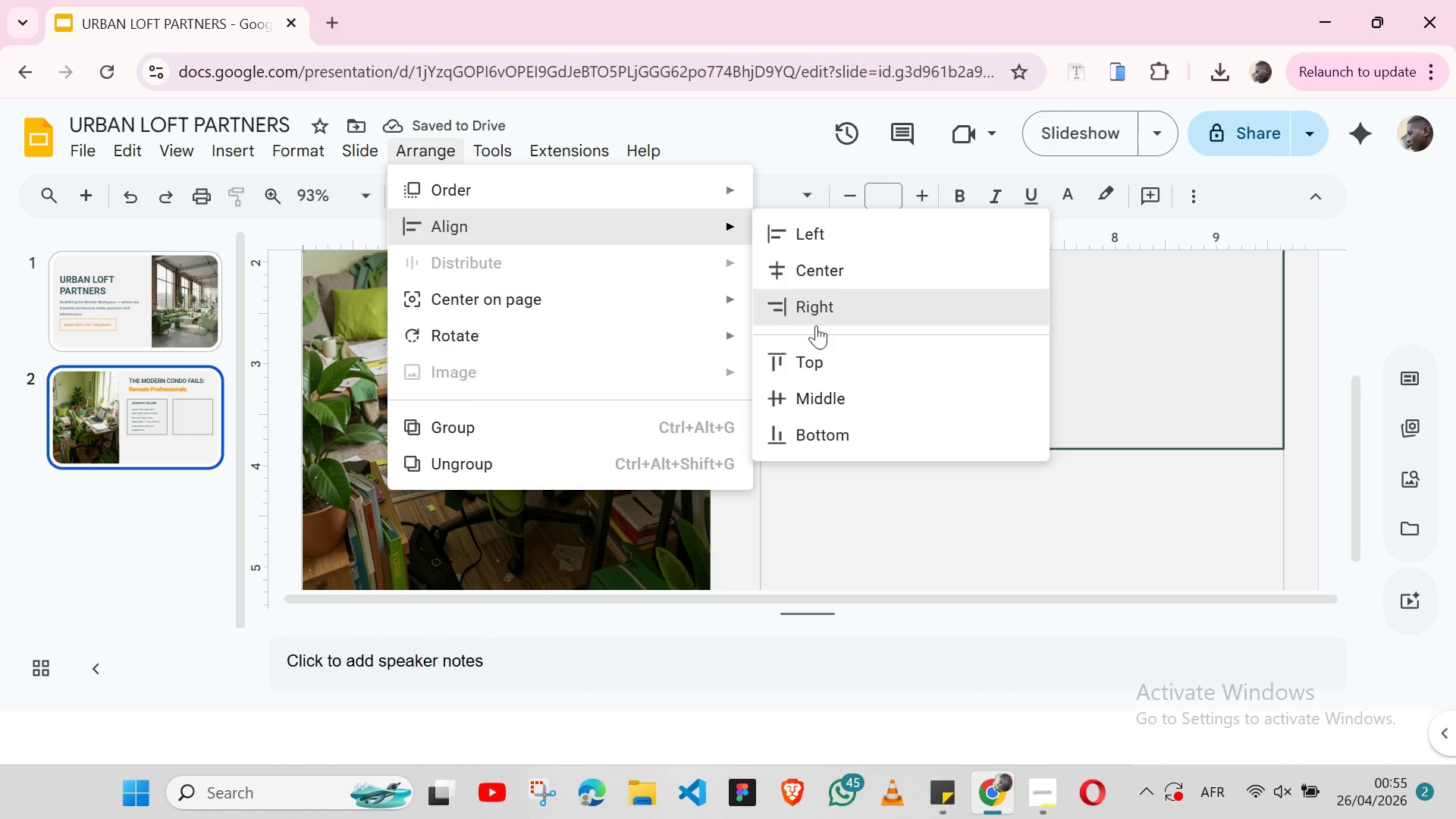 
left_click([804, 406])
 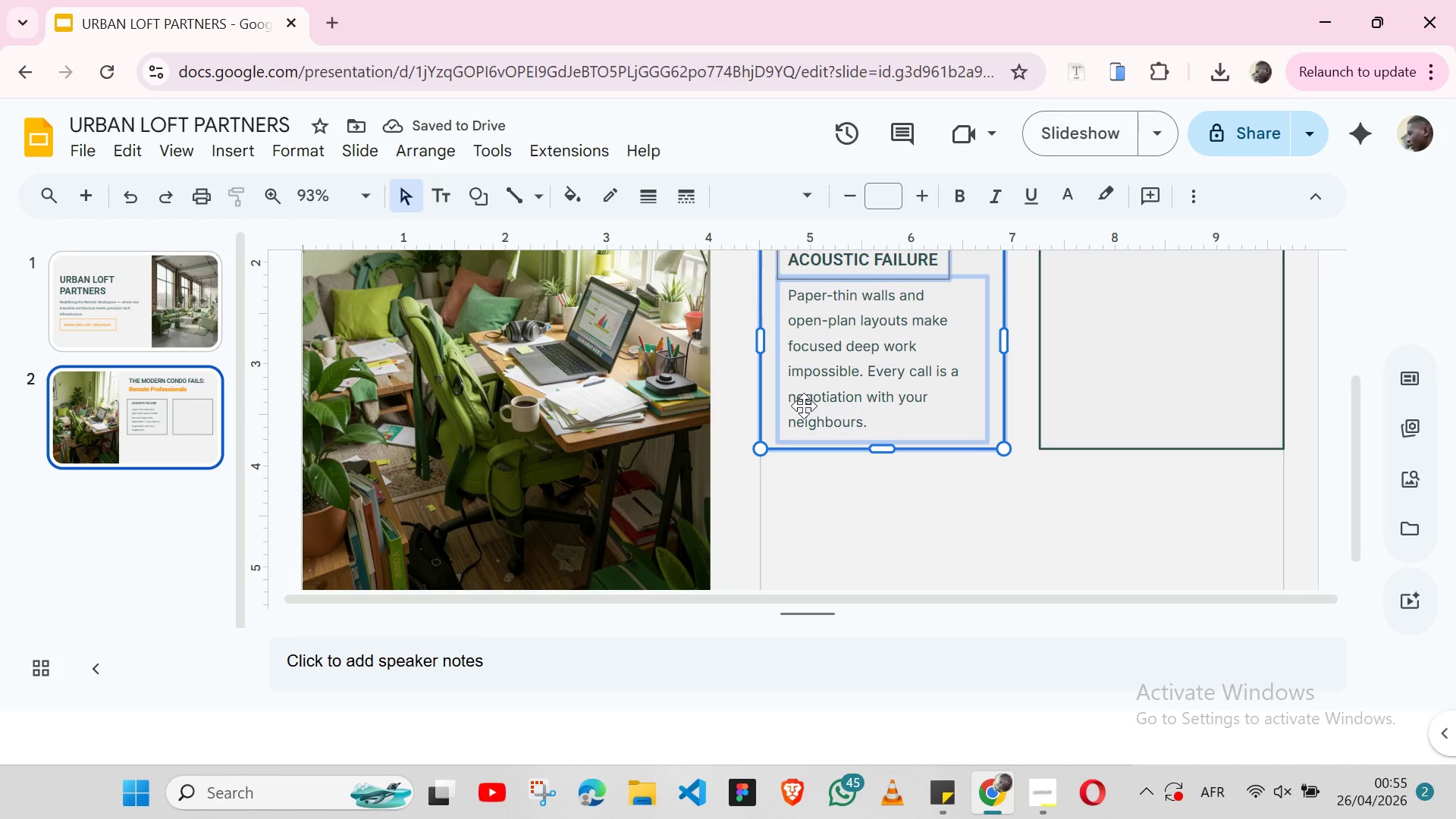 
wait(8.92)
 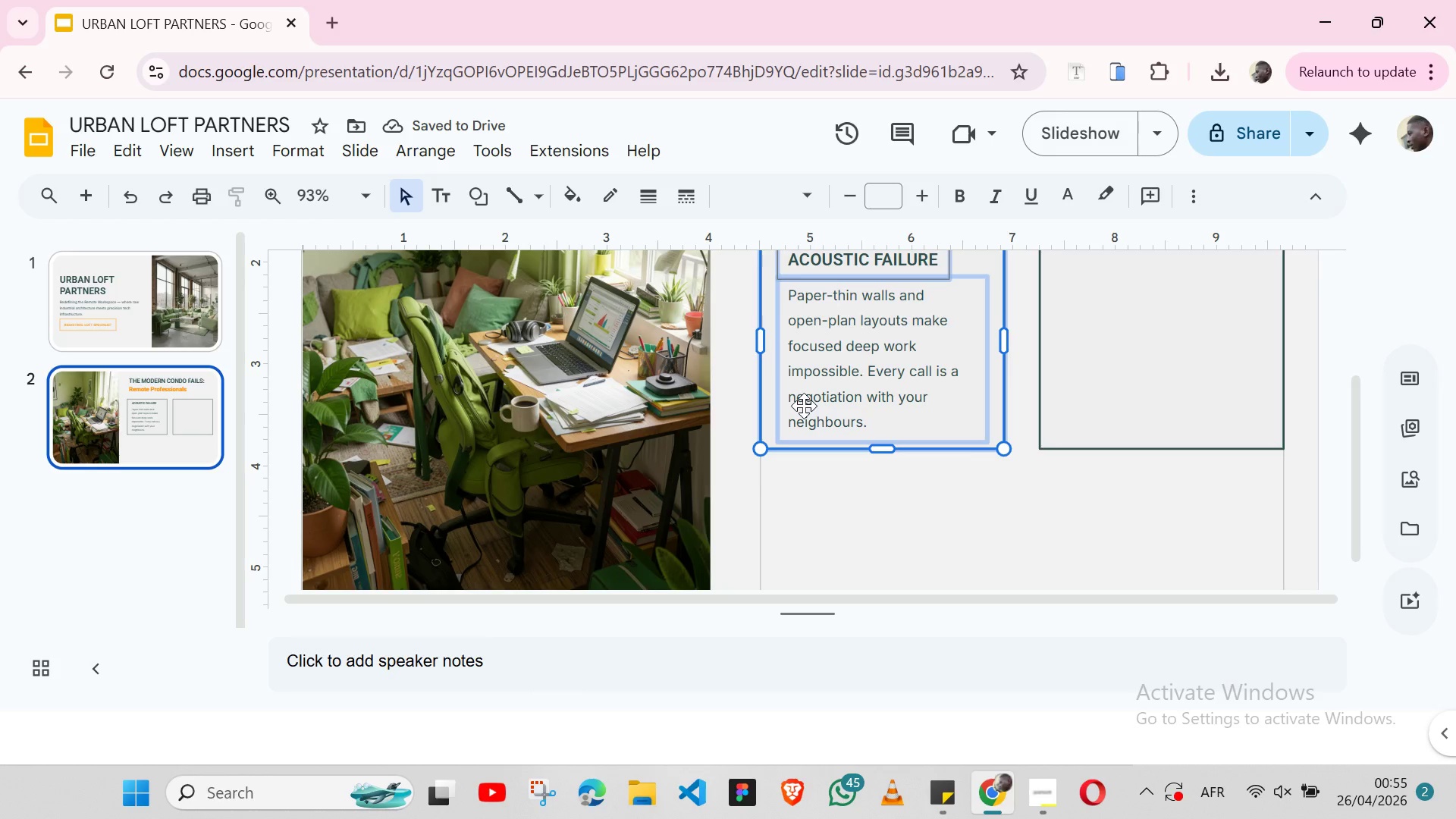 
left_click([874, 545])
 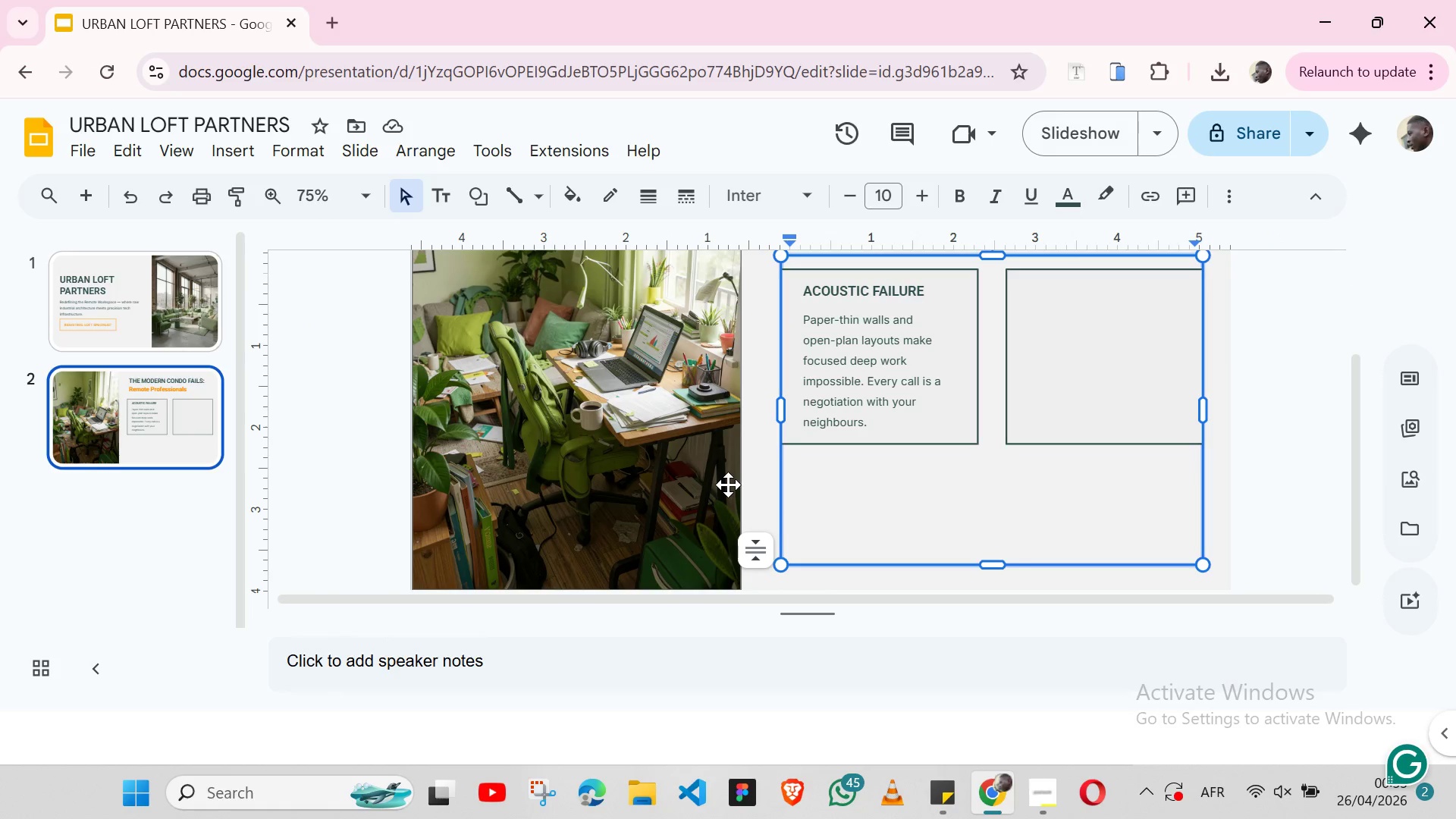 
left_click([752, 485])
 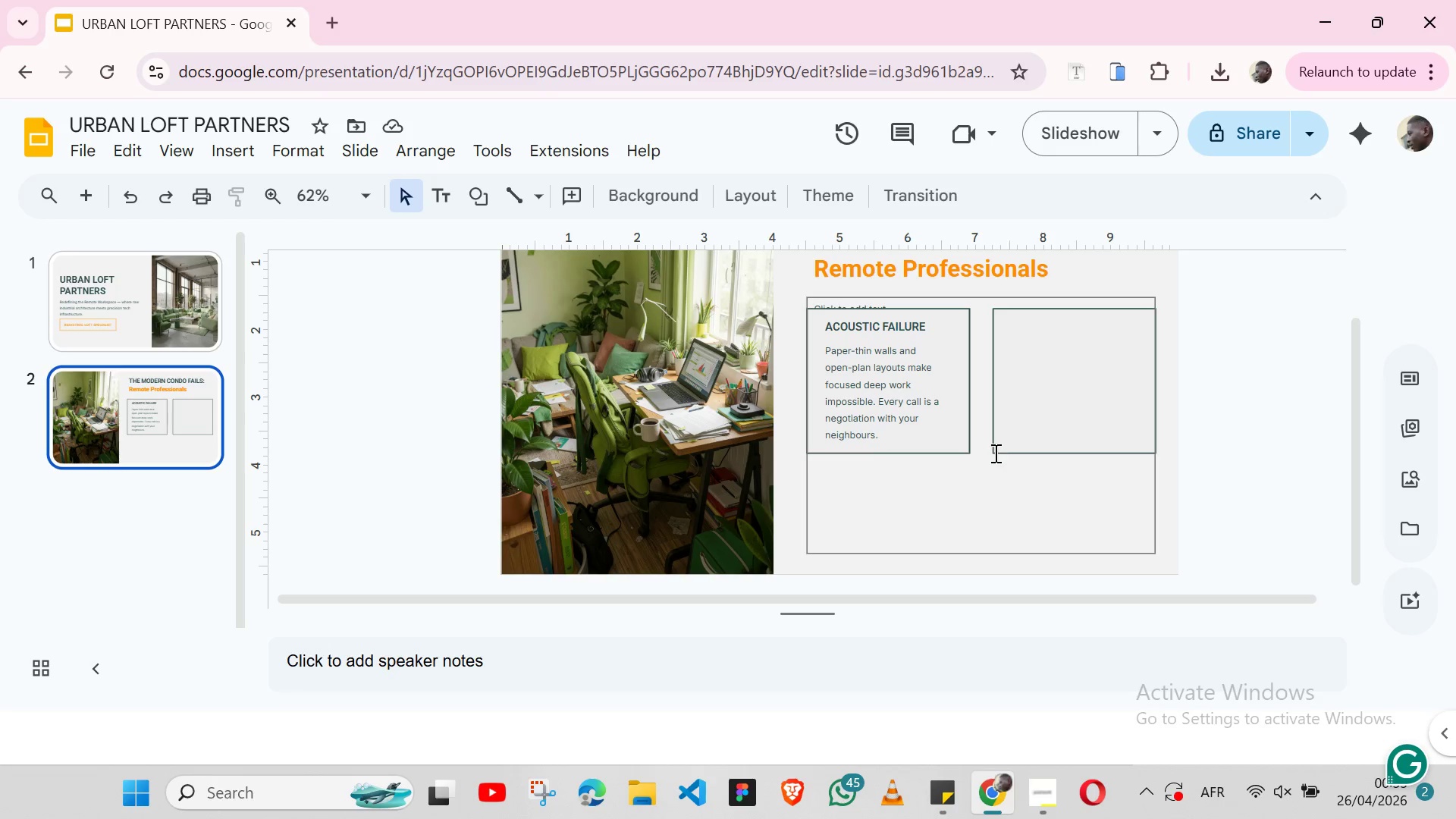 
wait(14.34)
 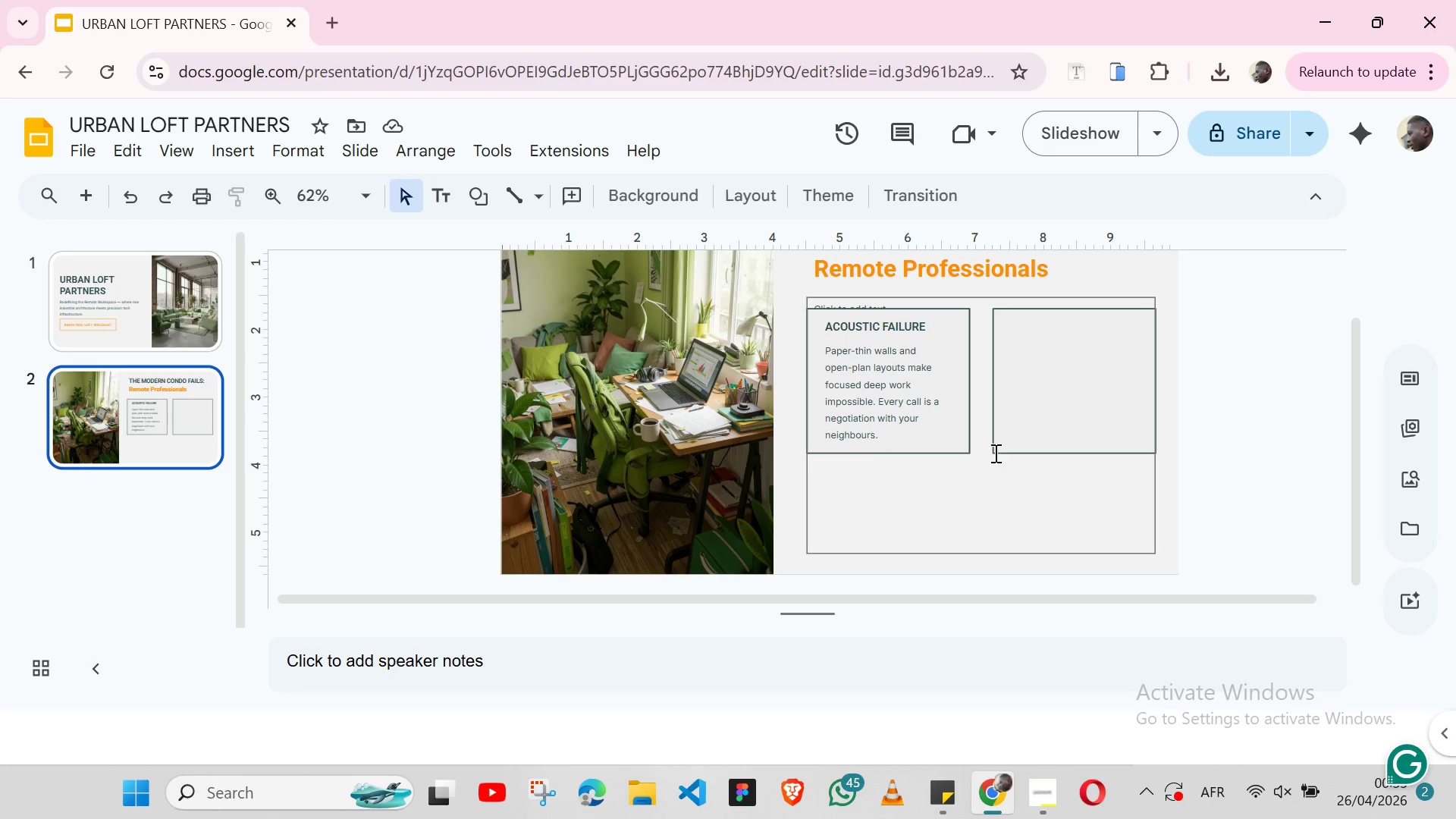 
left_click([1003, 383])
 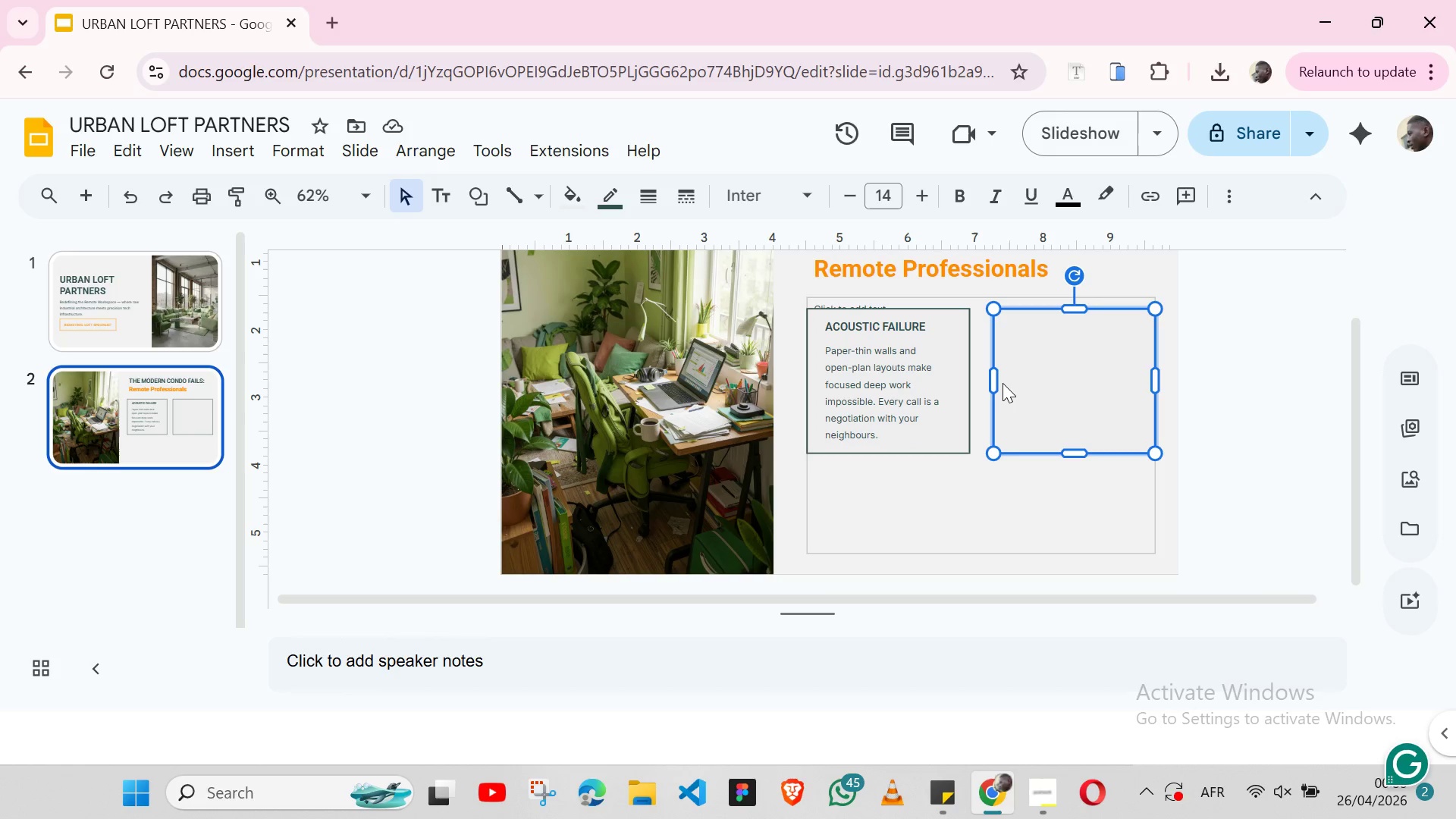 
key(Backspace)
 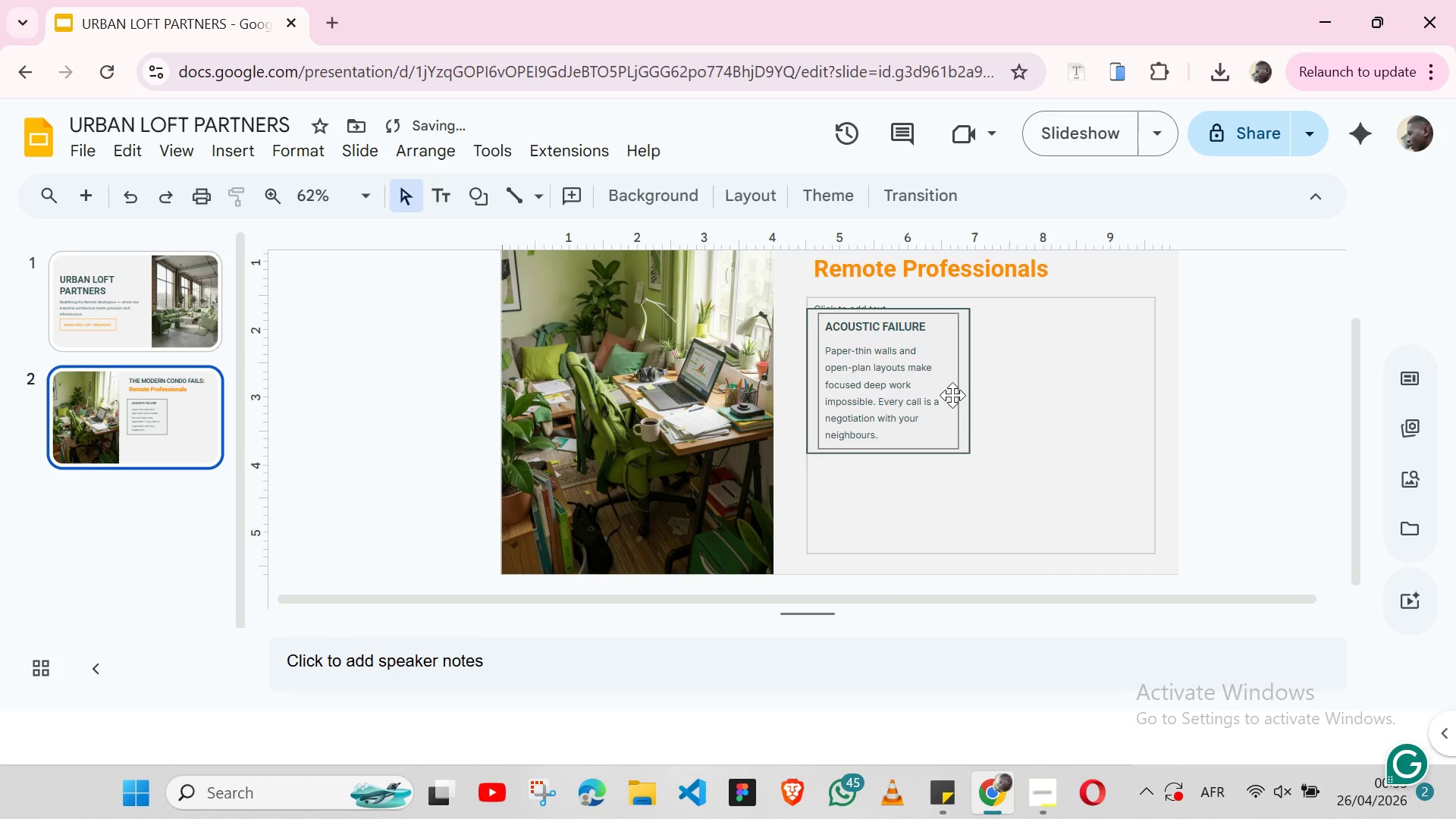 
left_click([952, 395])
 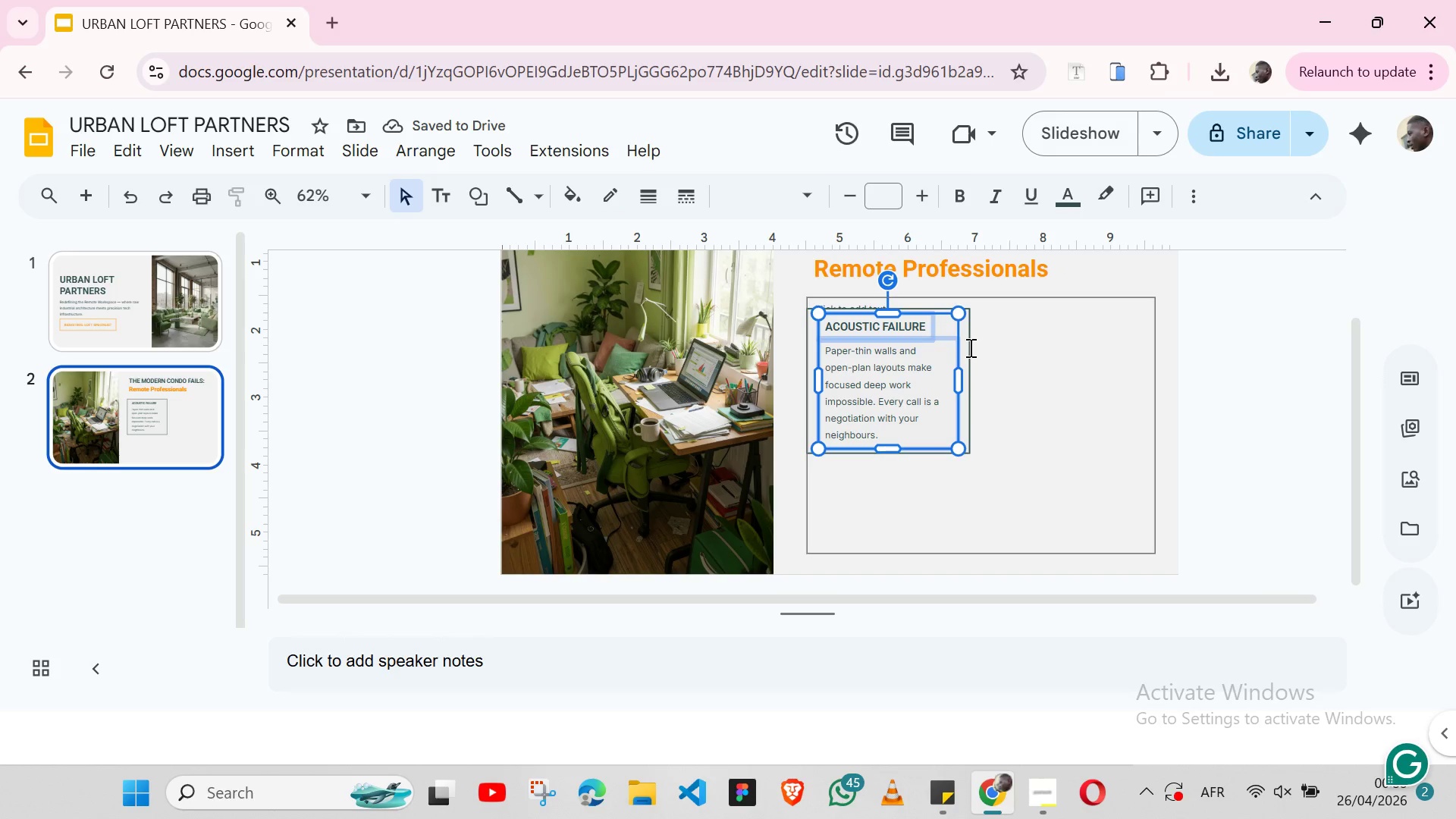 
key(Control+Z)
 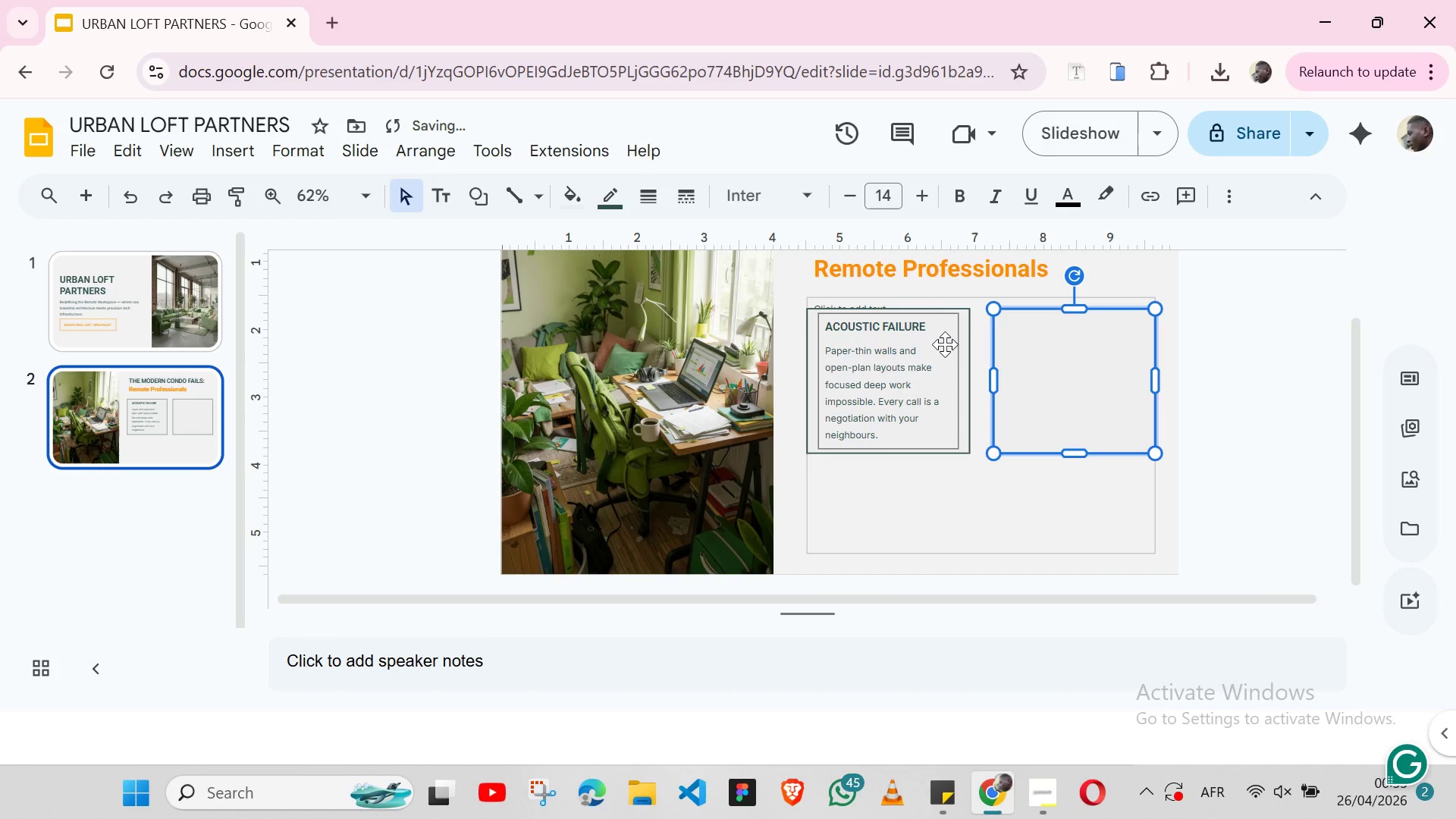 
left_click([945, 344])
 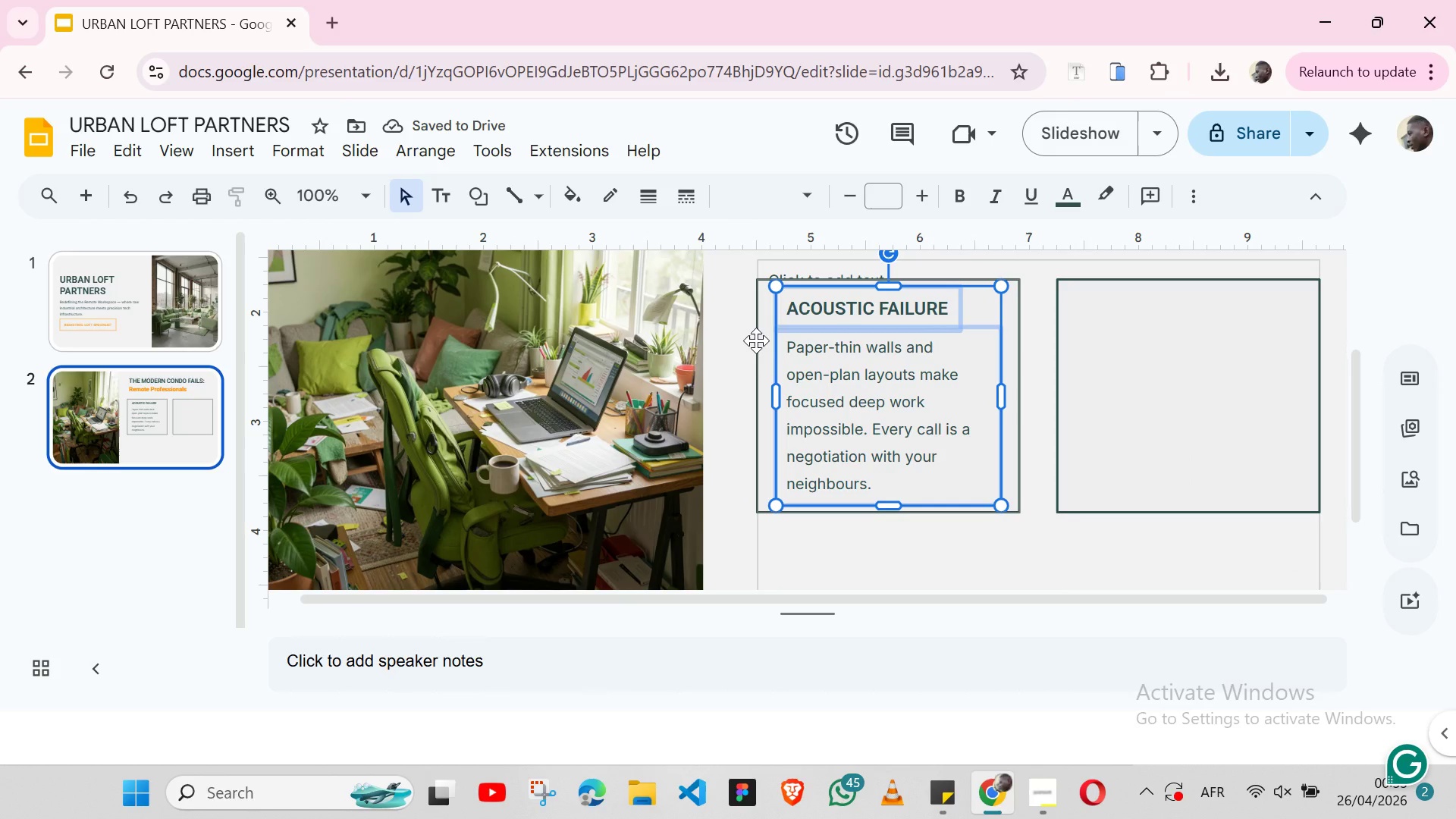 
left_click([756, 340])
 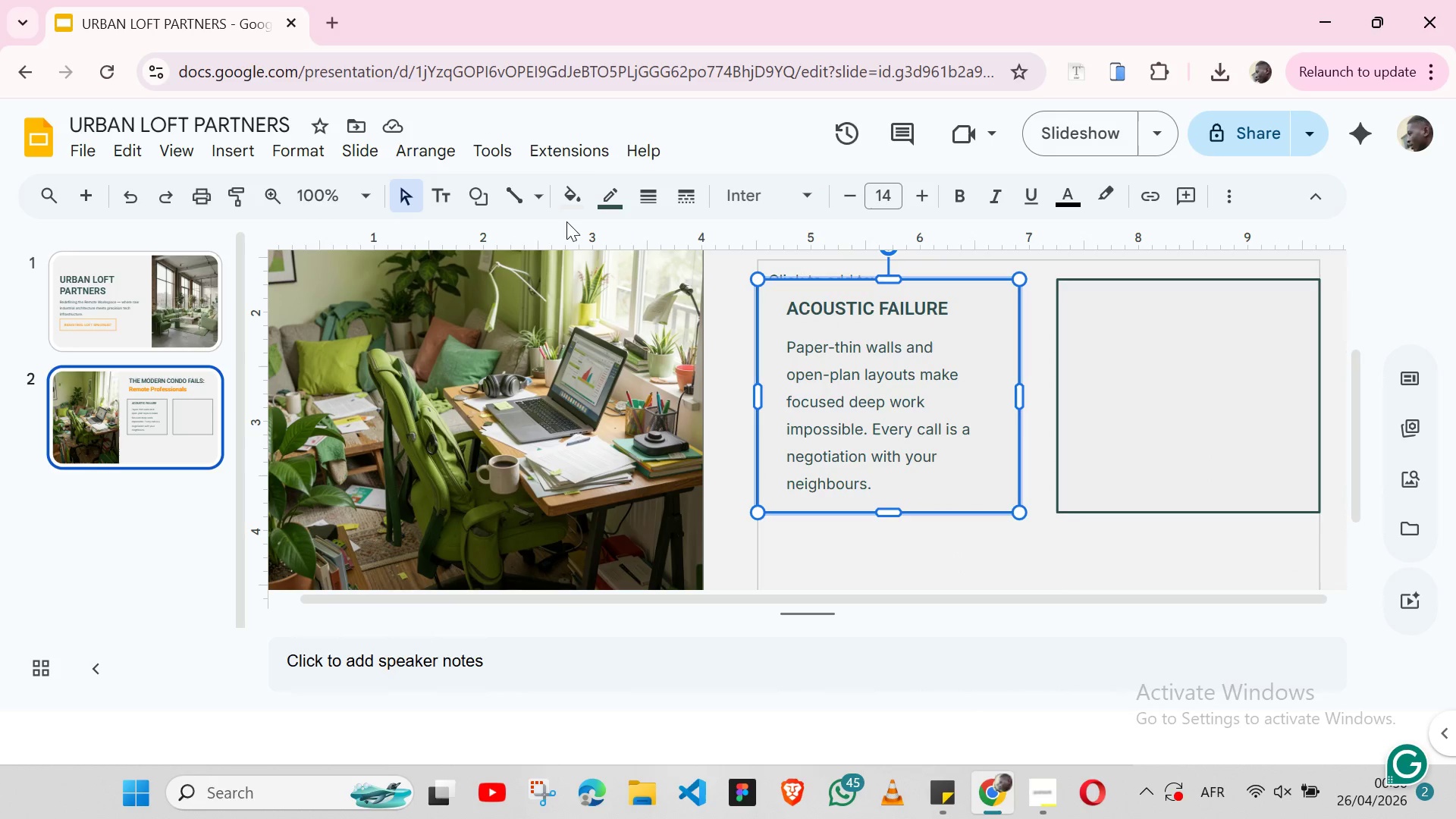 
left_click([579, 196])
 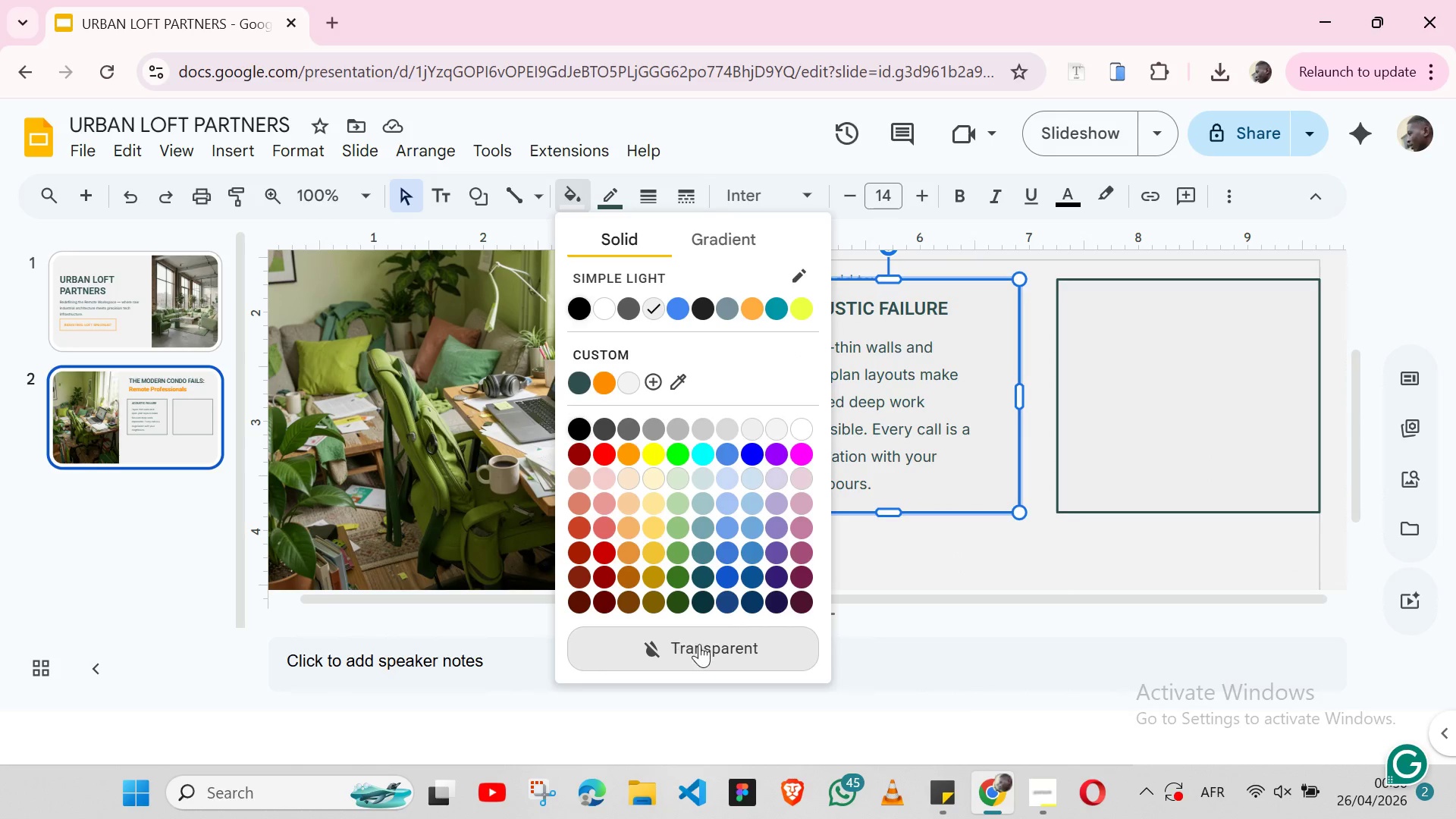 
left_click([699, 644])
 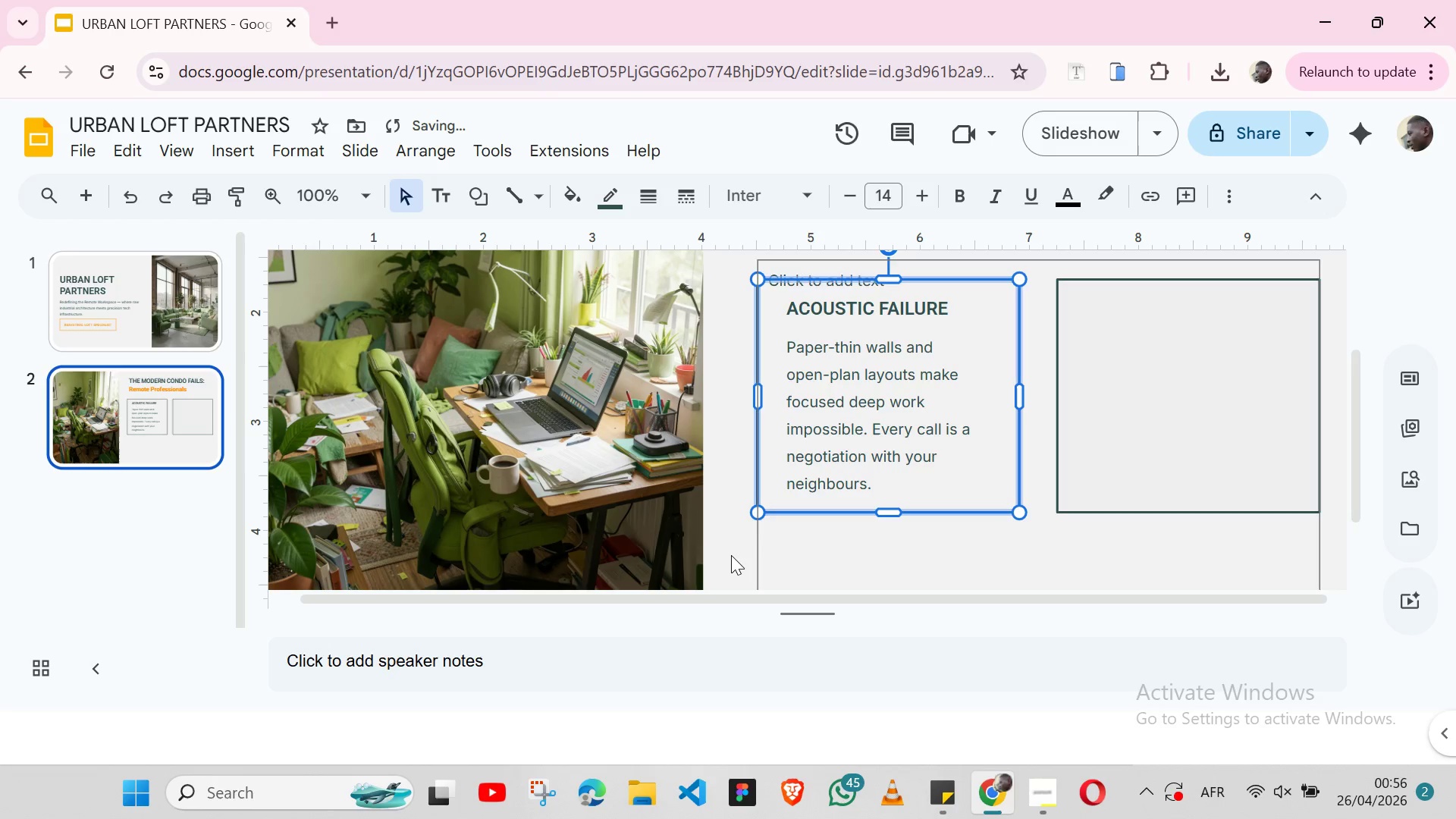 
left_click([731, 555])
 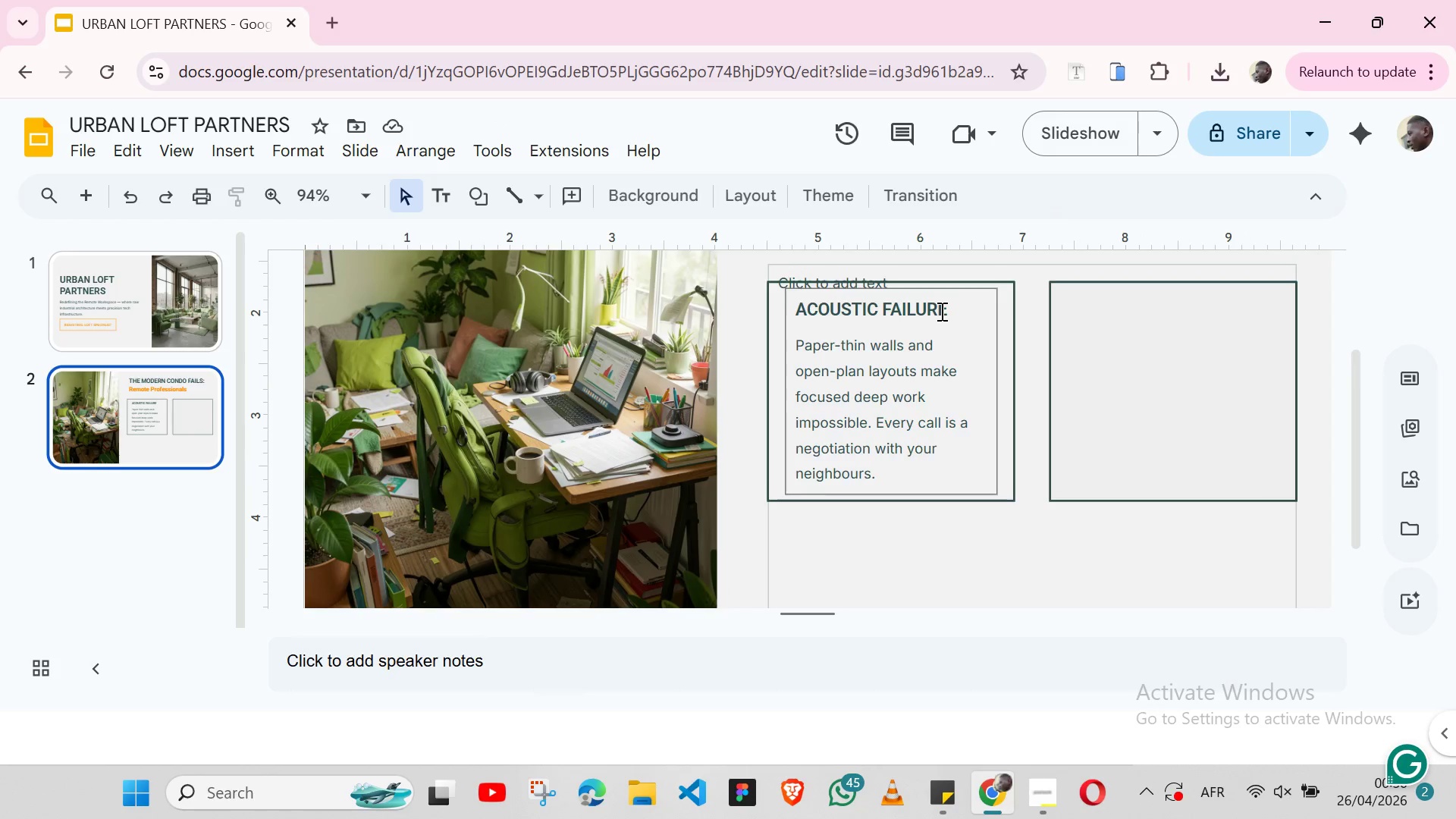 
wait(10.64)
 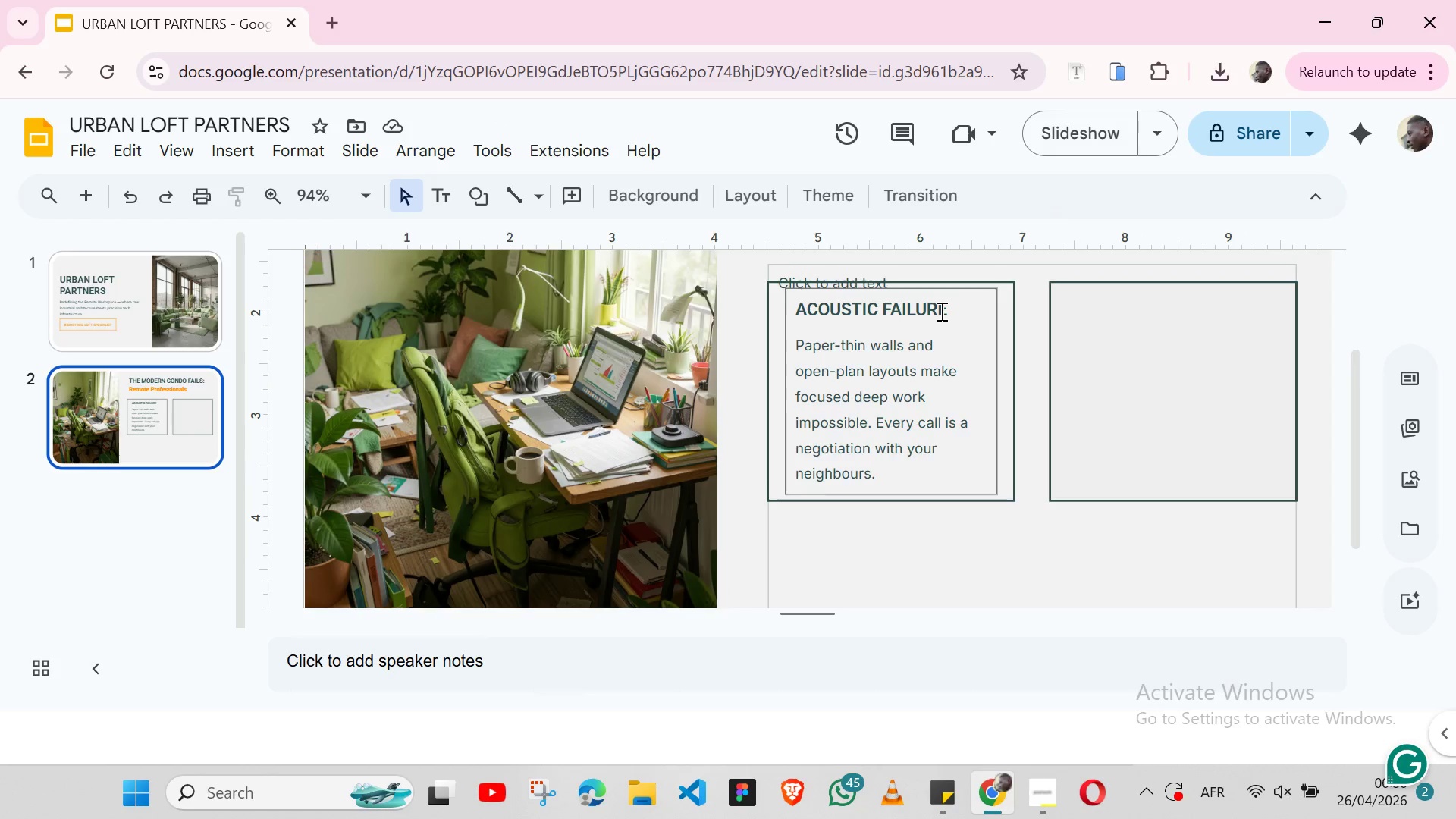 
left_click([972, 289])
 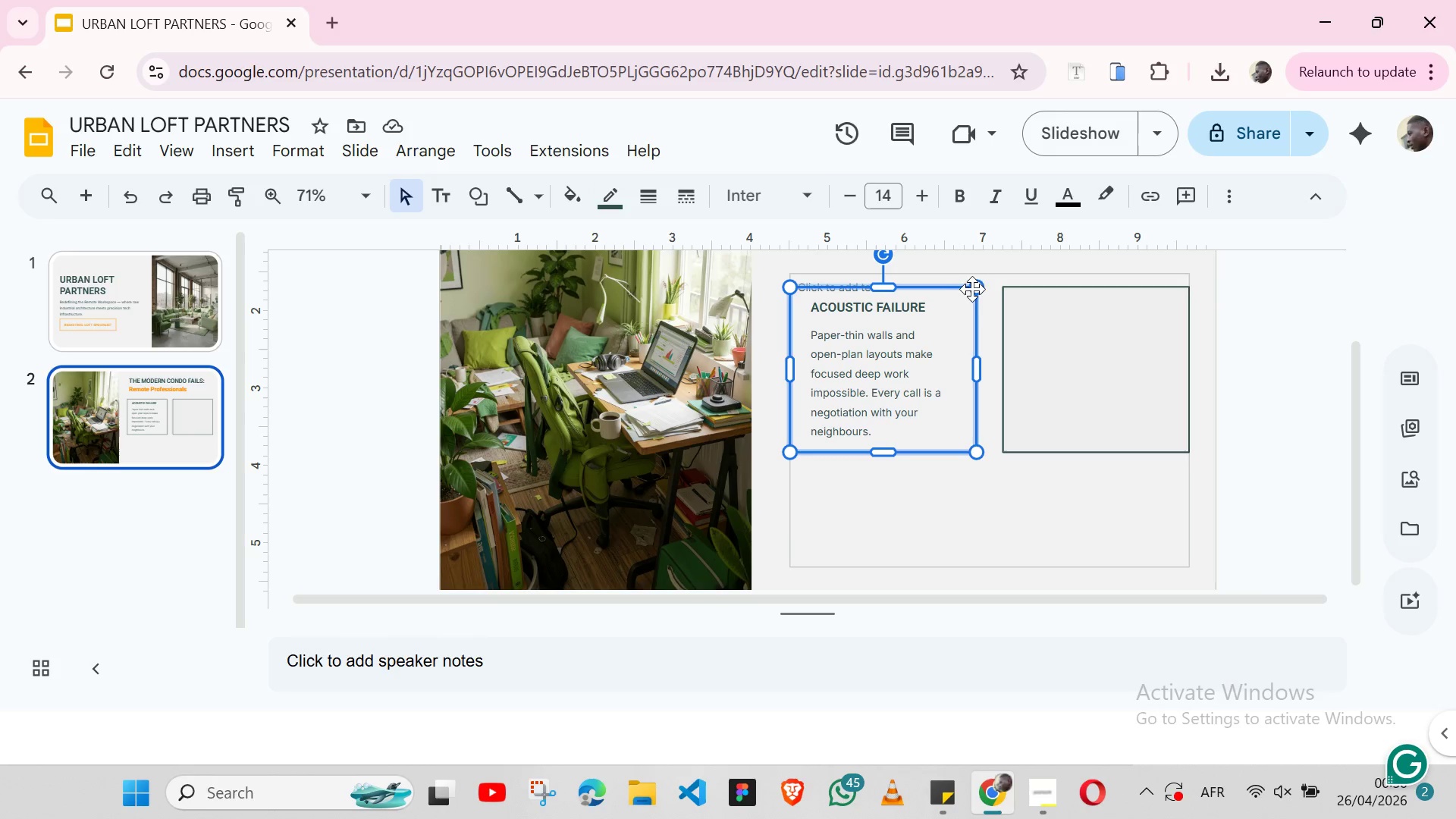 
key(Control+C)
 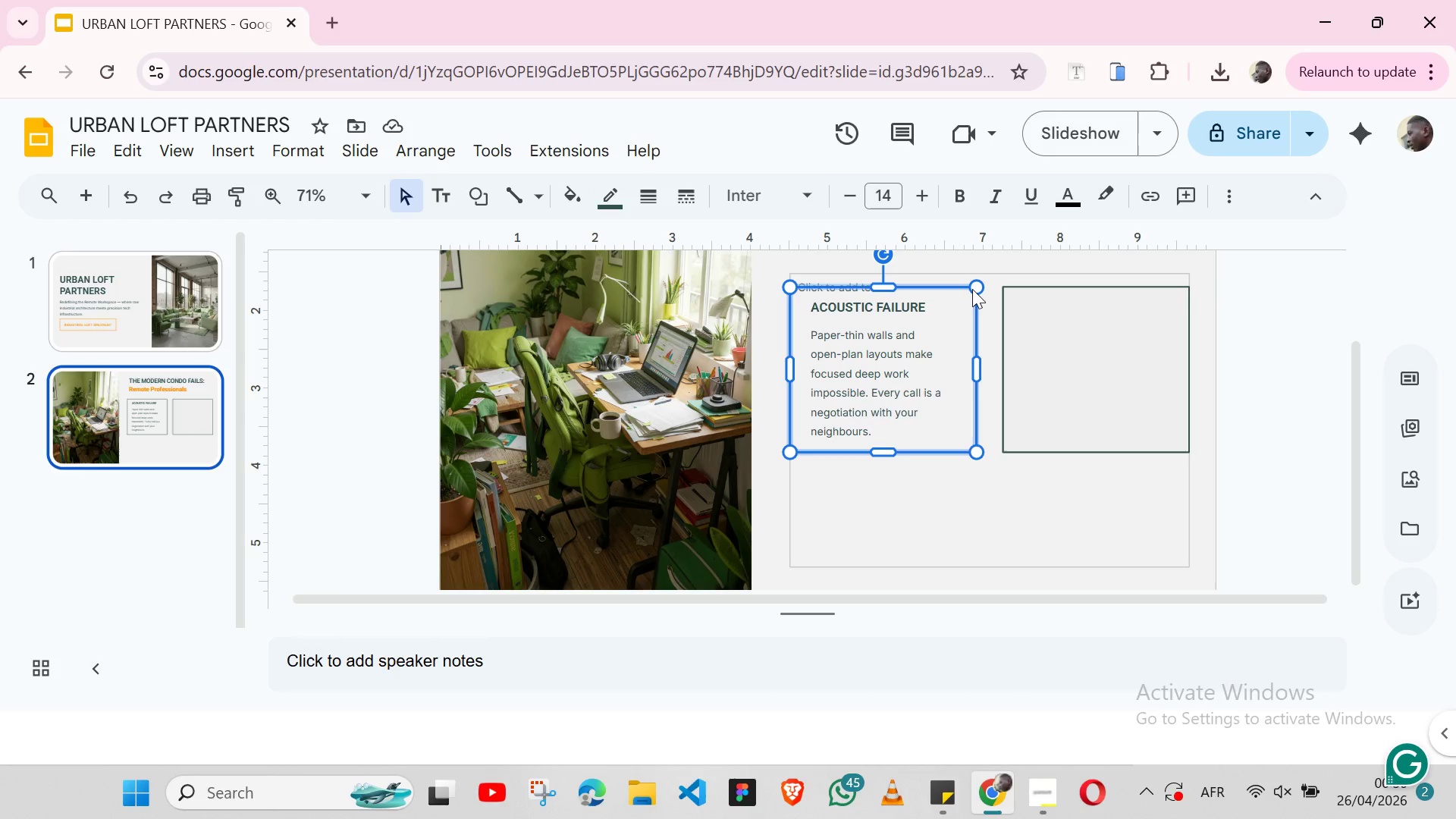 
key(Control+V)
 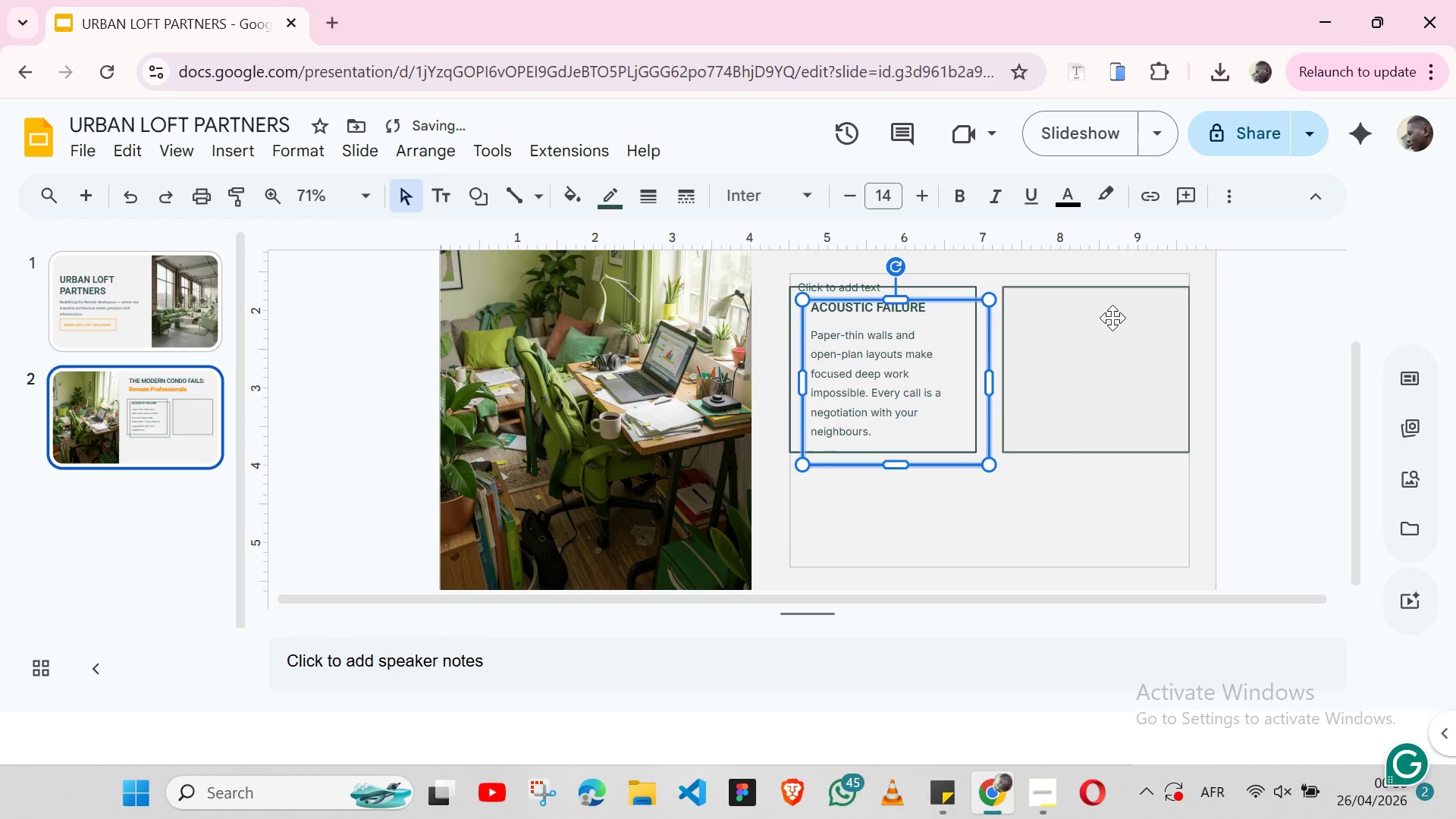 
left_click([1112, 318])
 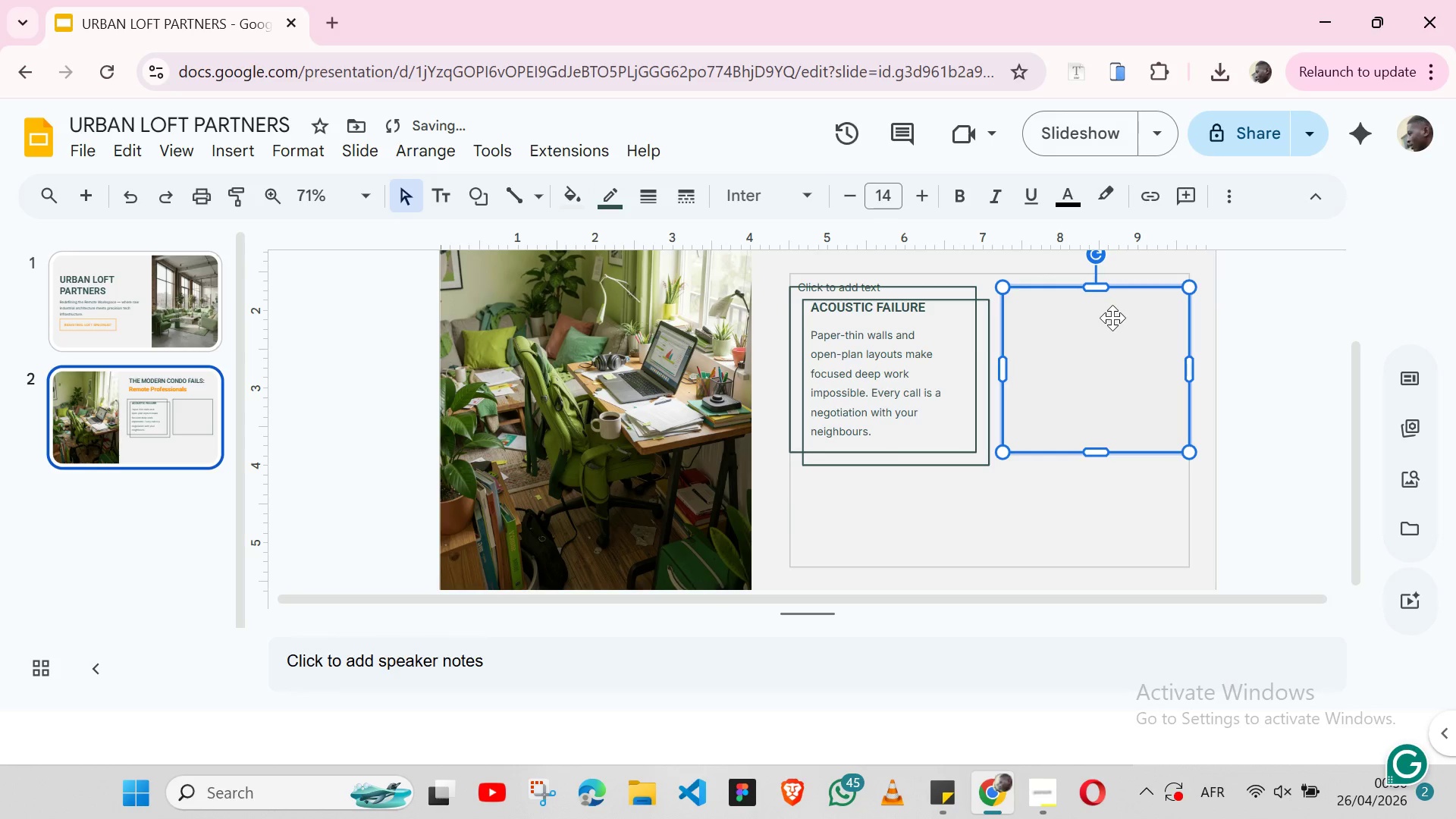 
key(Backspace)
 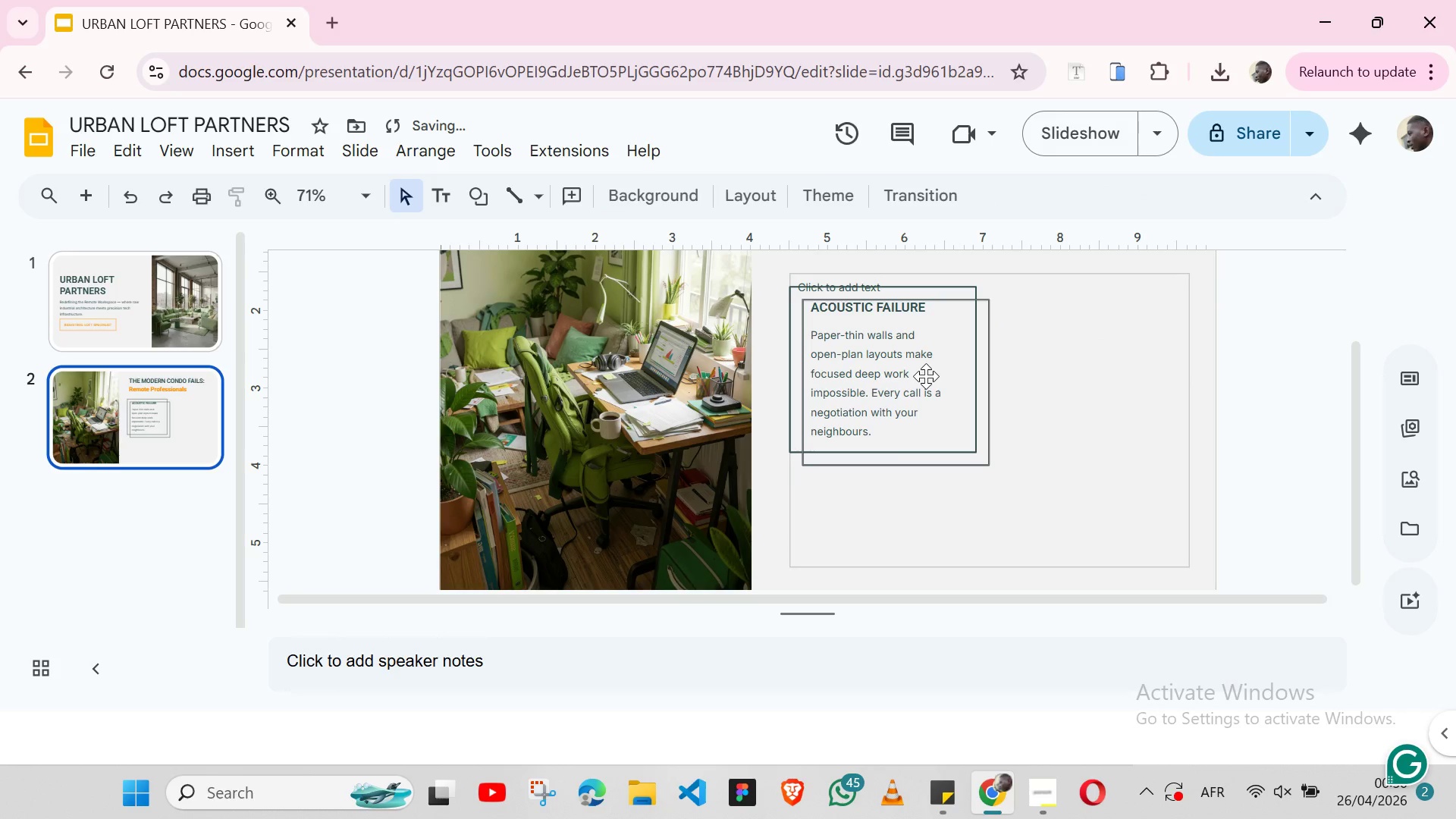 
left_click_drag(start_coordinate=[926, 376], to_coordinate=[1123, 361])
 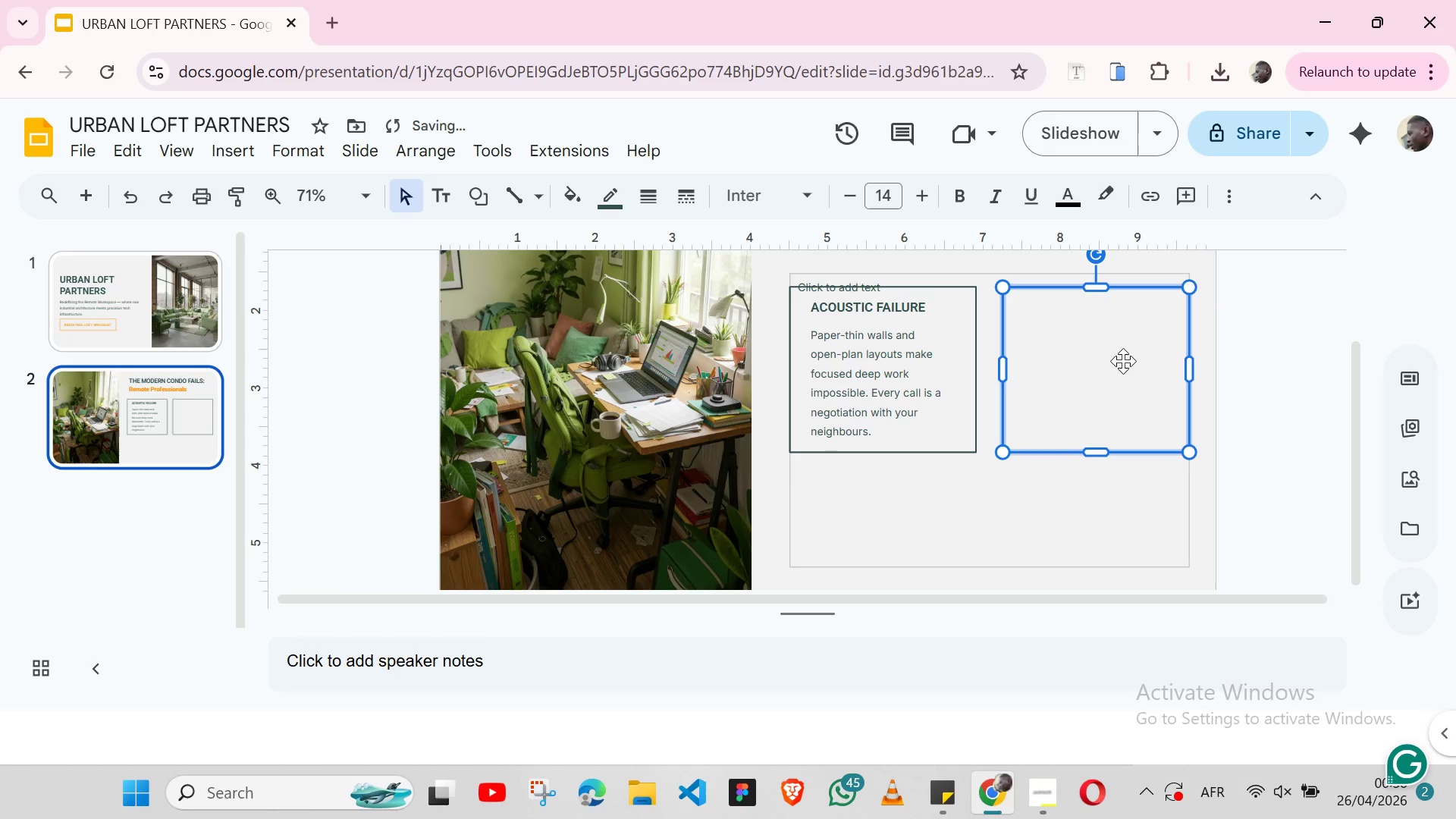 
hold_key(key=ShiftLeft, duration=1.52)
left_click([966, 355])
 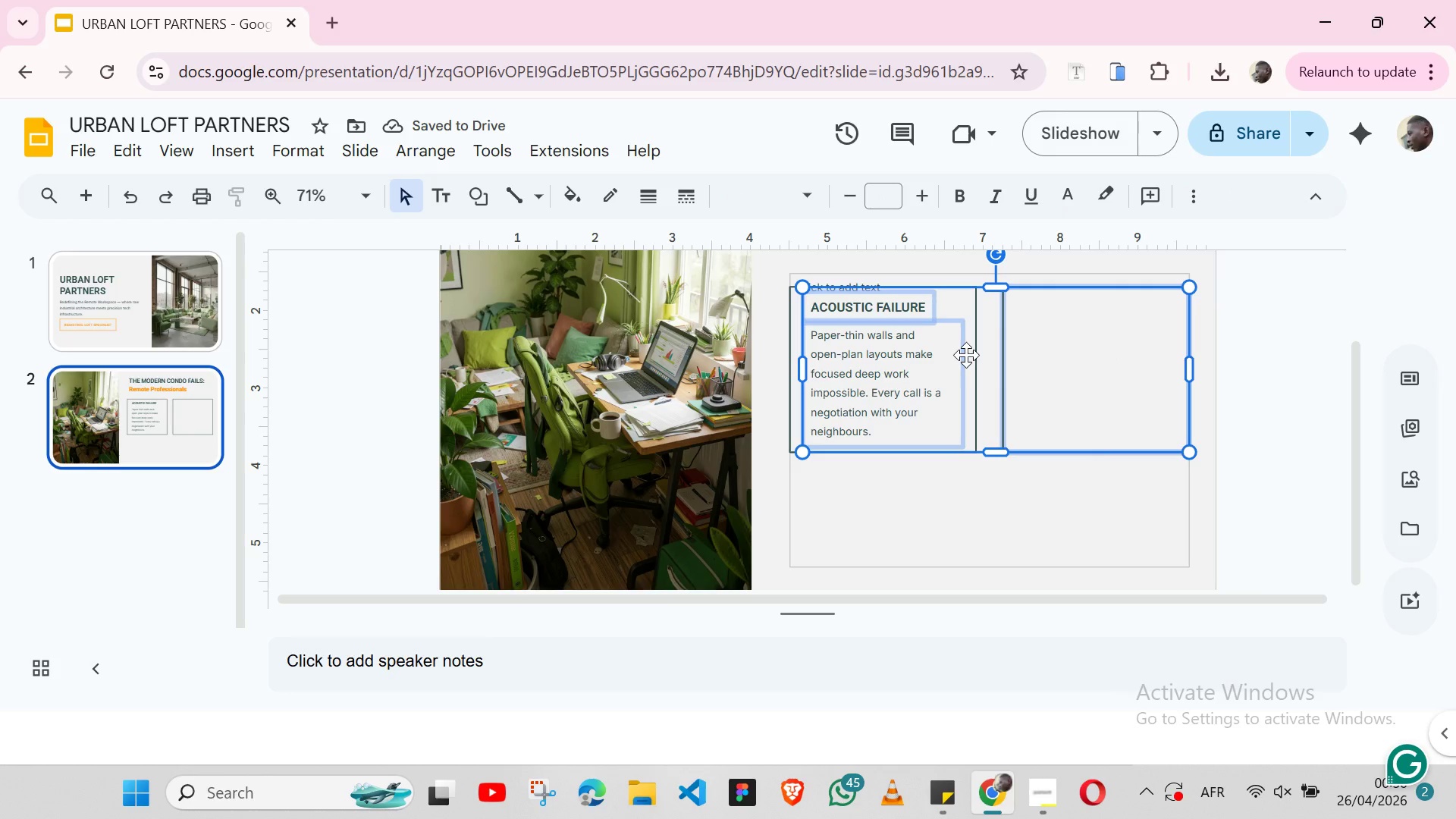 
key(Shift+ShiftLeft)
 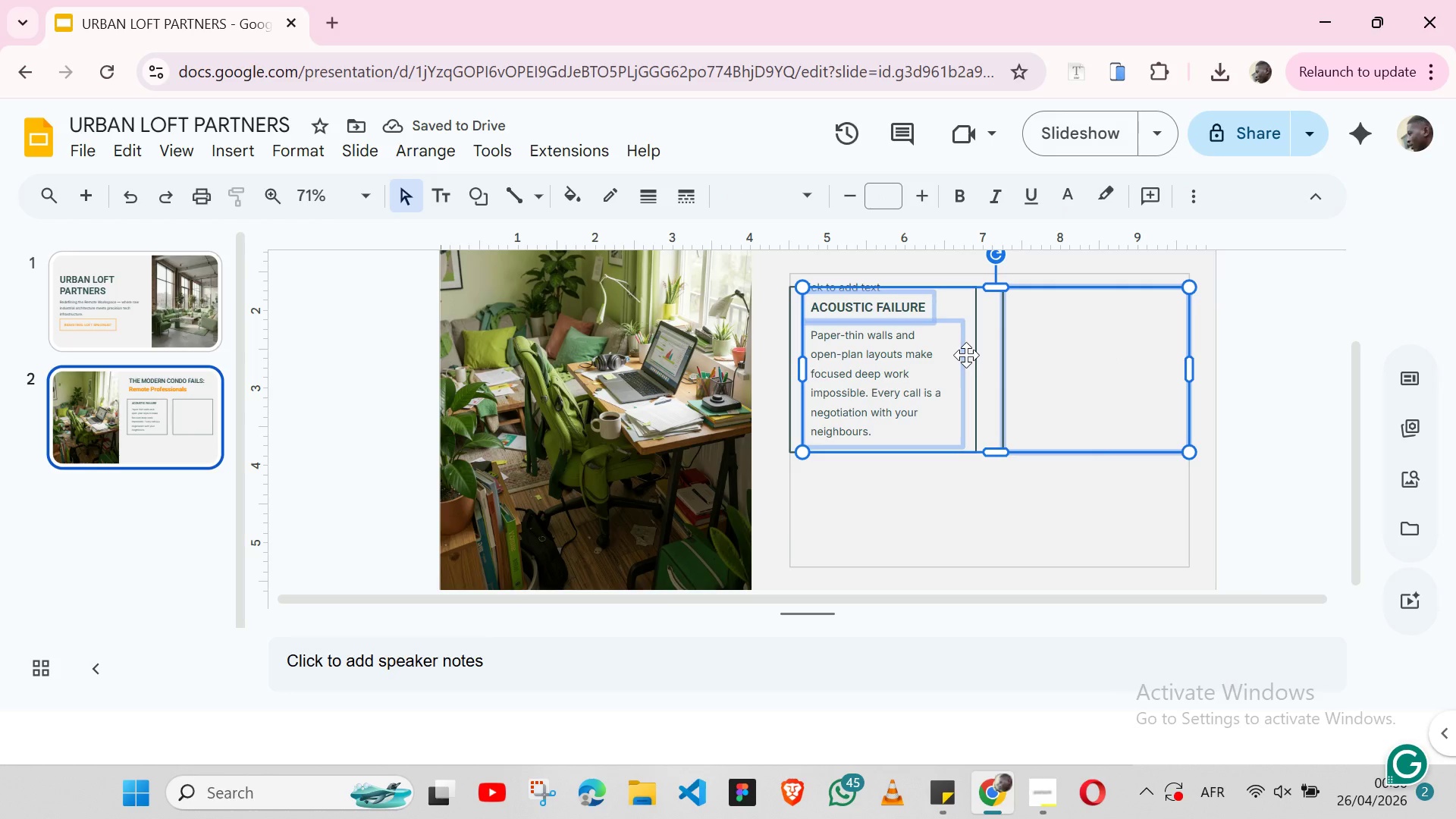 
key(Shift+ShiftLeft)
 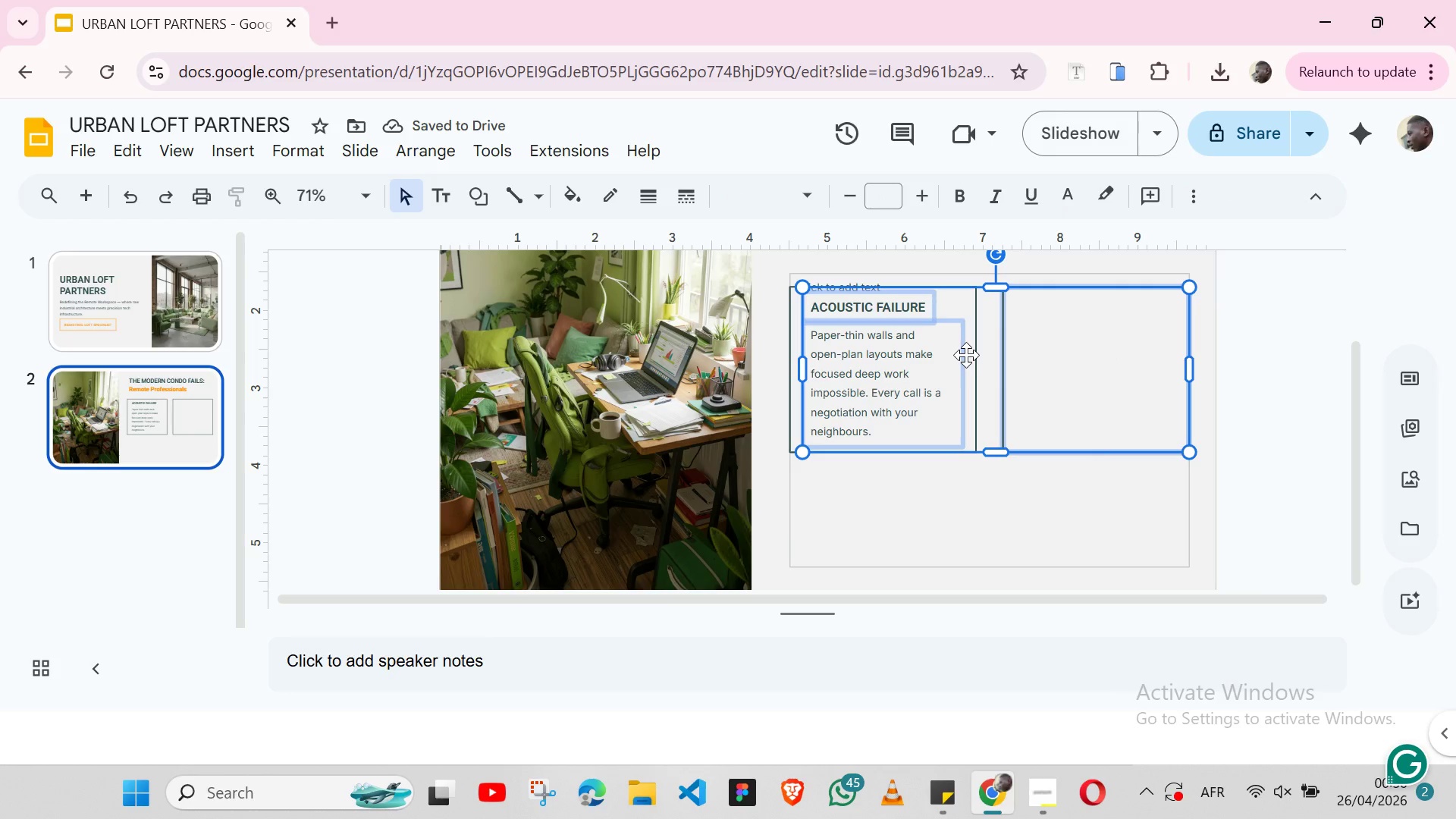 
key(Shift+ShiftLeft)
 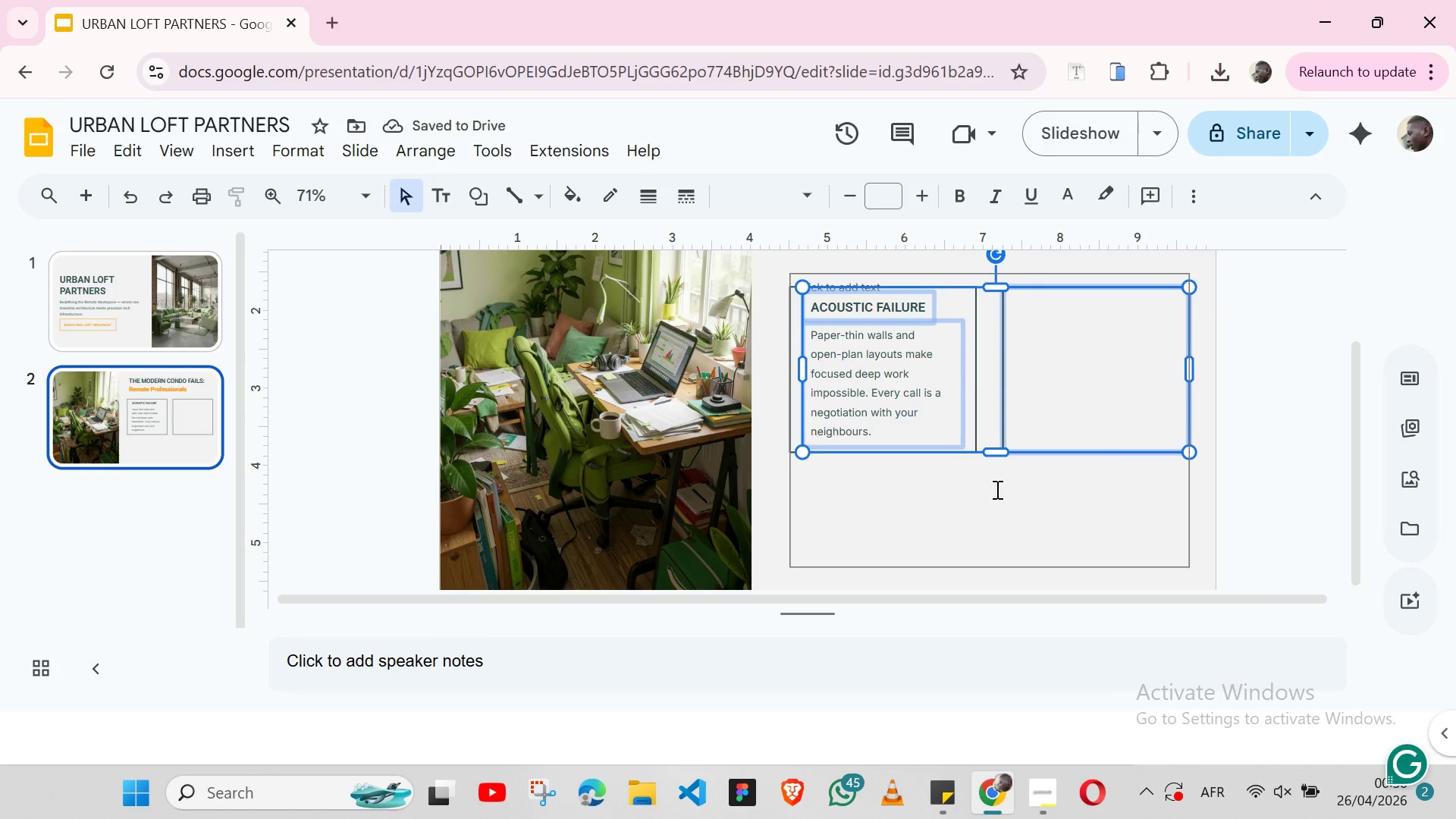 
left_click([996, 489])
 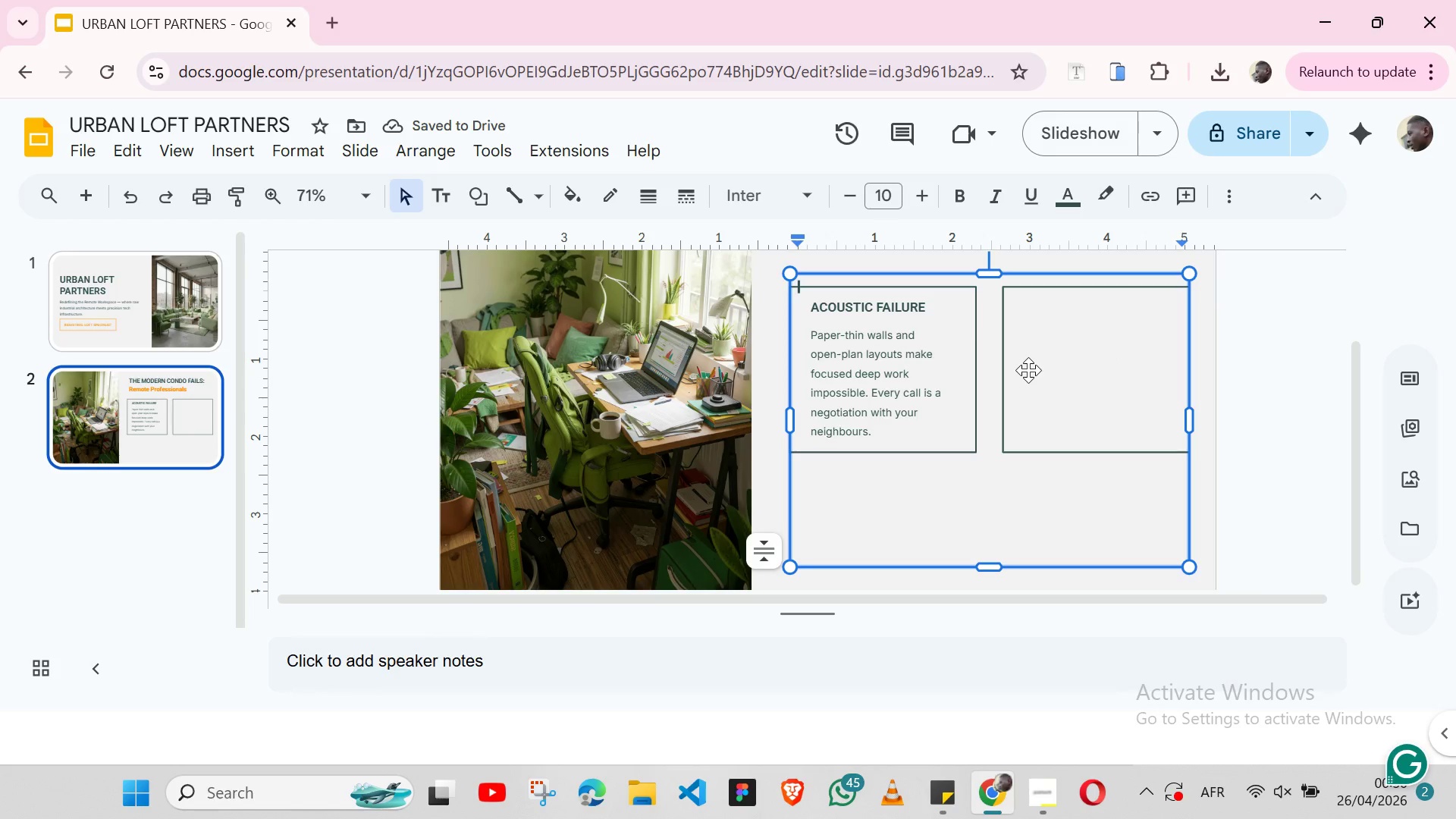 
left_click([1028, 370])
 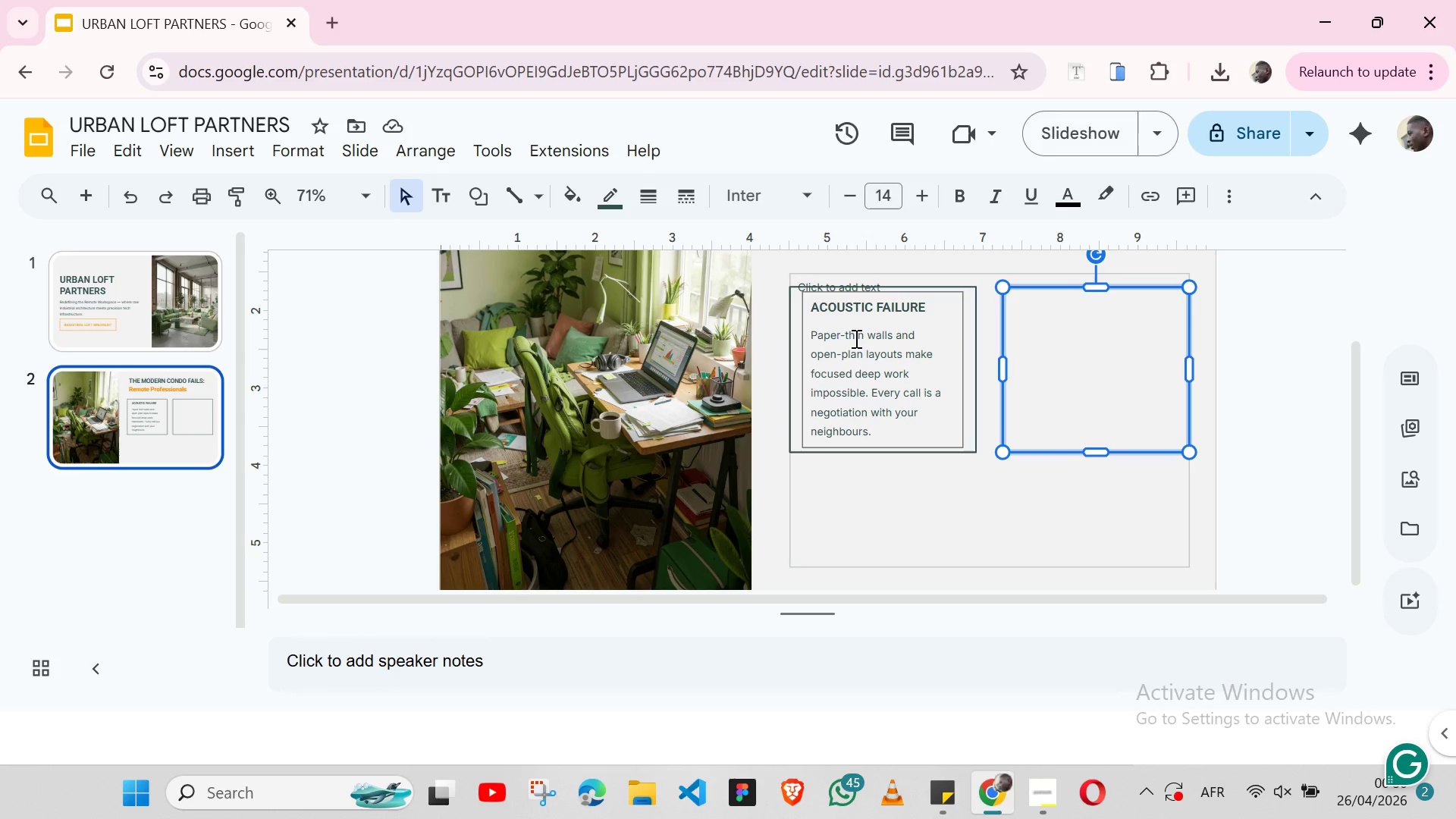 
left_click([859, 339])
 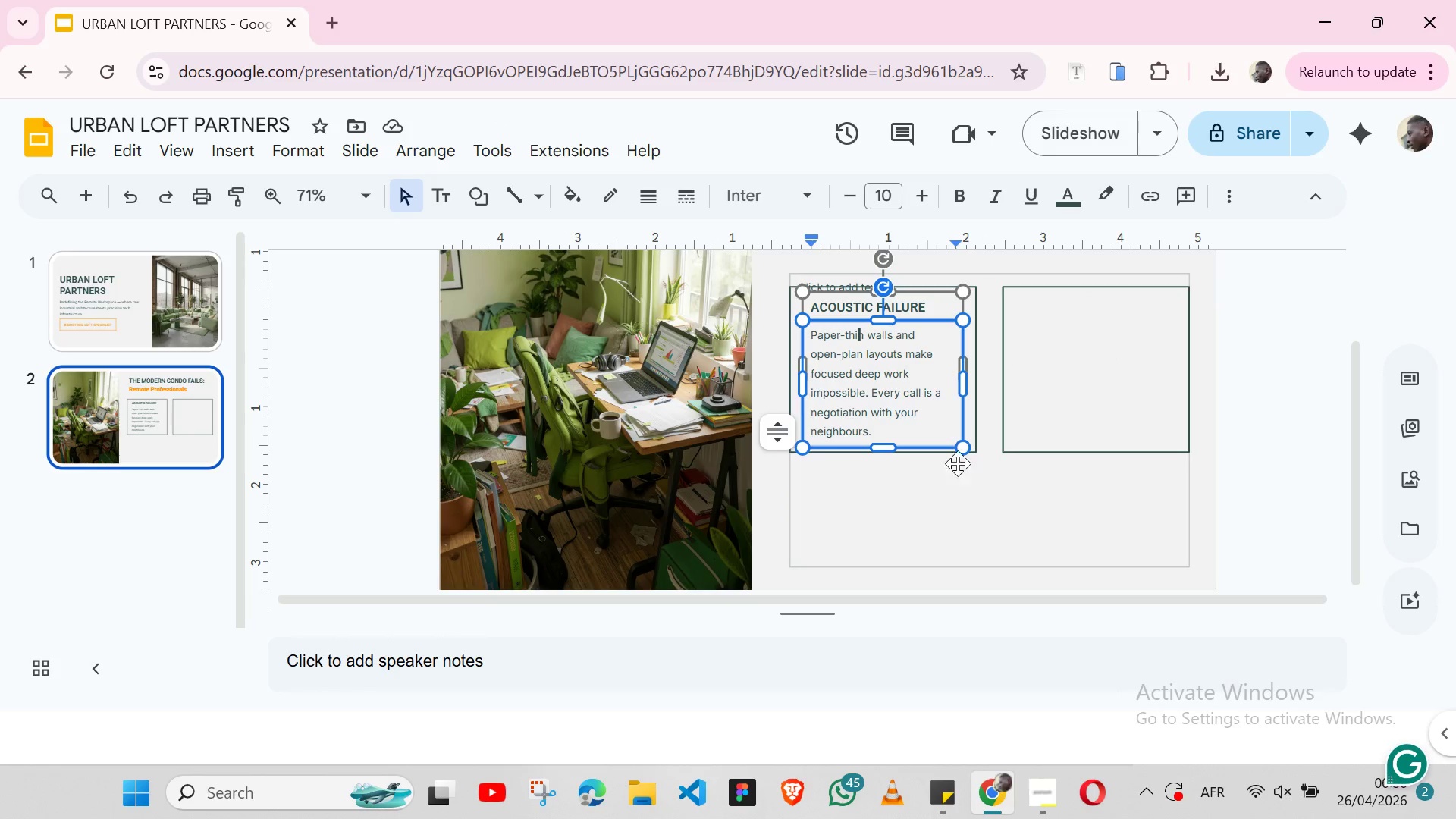 
left_click([958, 479])
 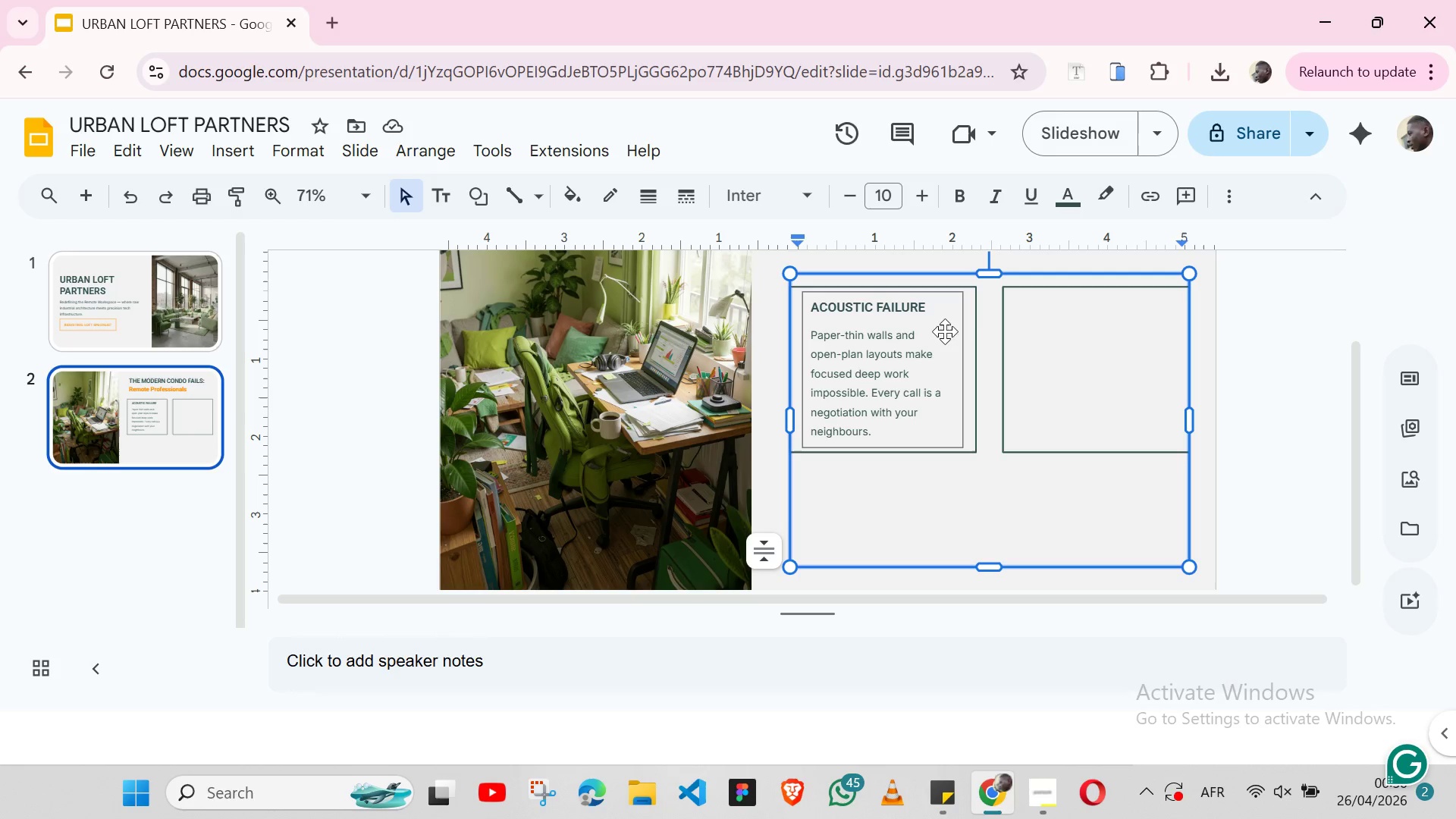 
left_click([958, 331])
 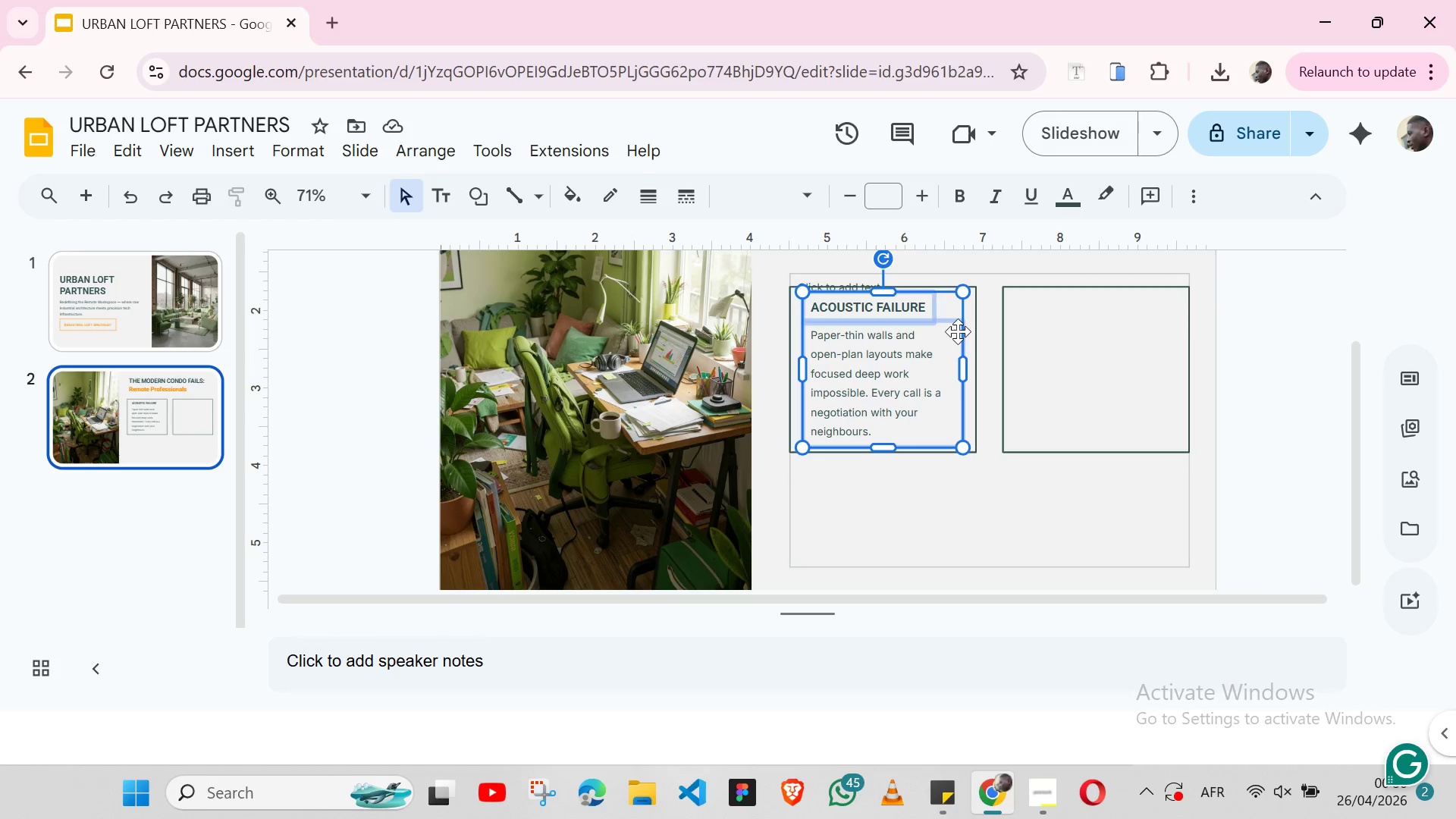 
hold_key(key=ShiftLeft, duration=1.53)
left_click([974, 332])
 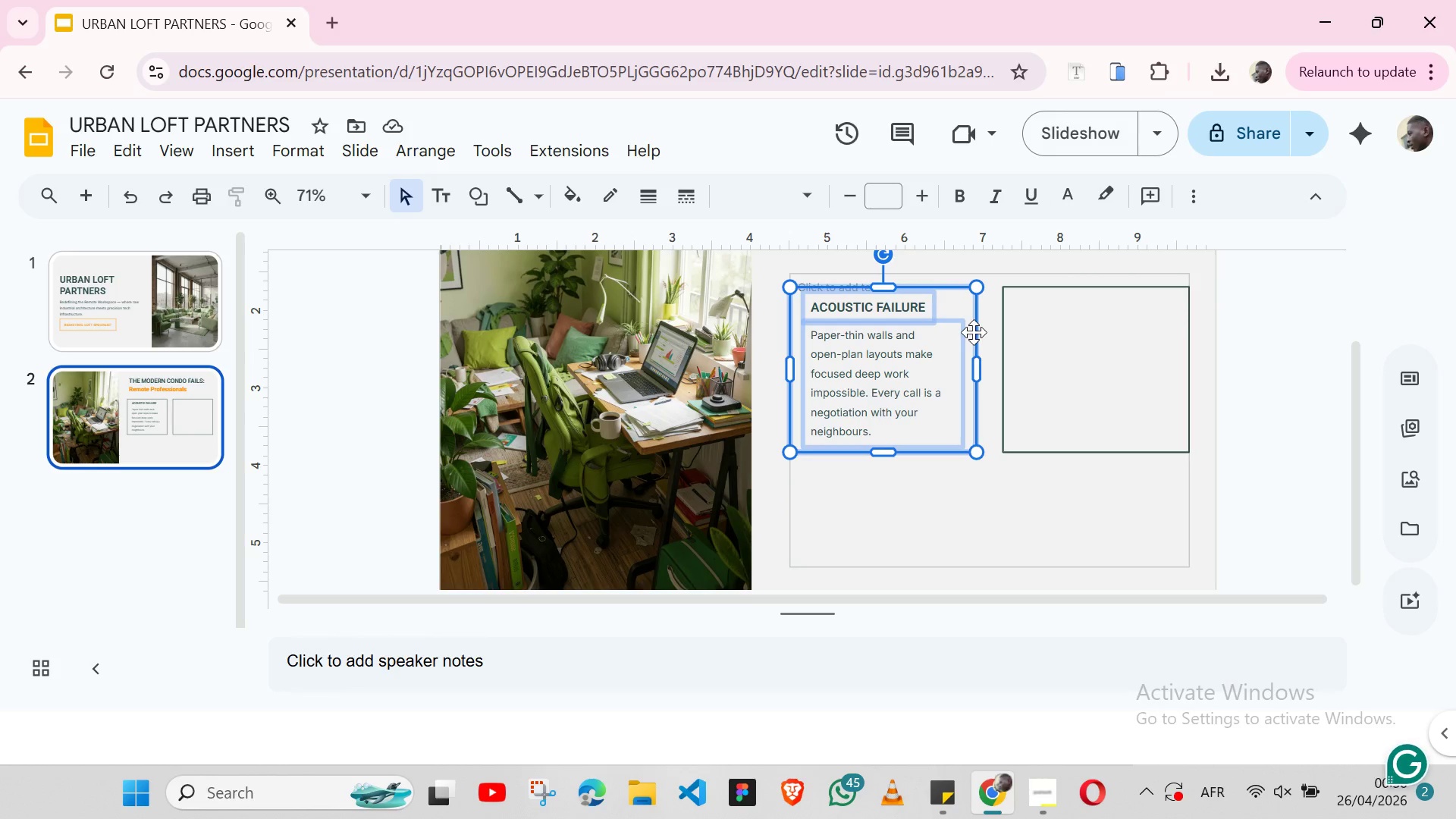 
key(Shift+ShiftLeft)
 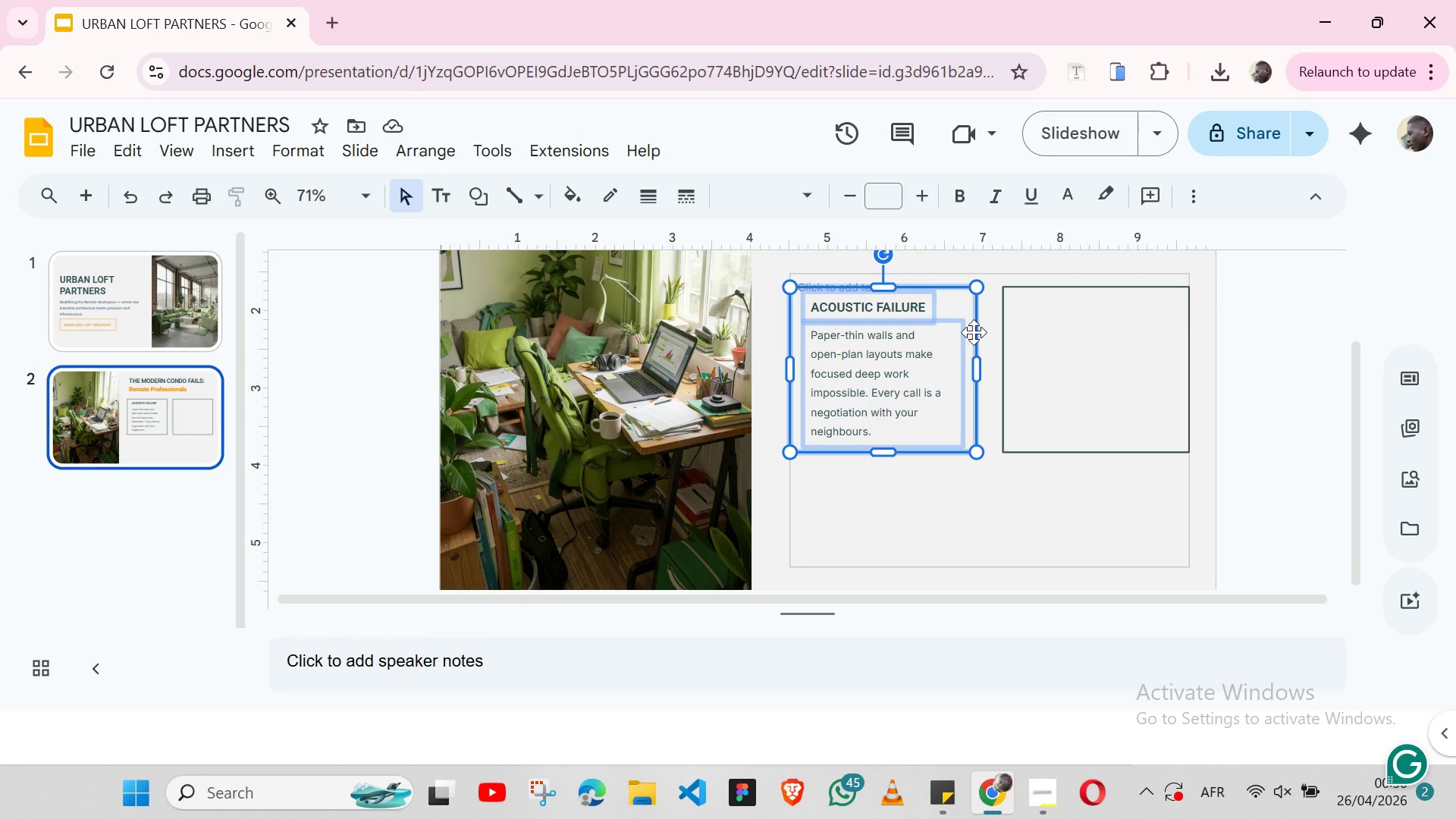 
key(Shift+ShiftLeft)
 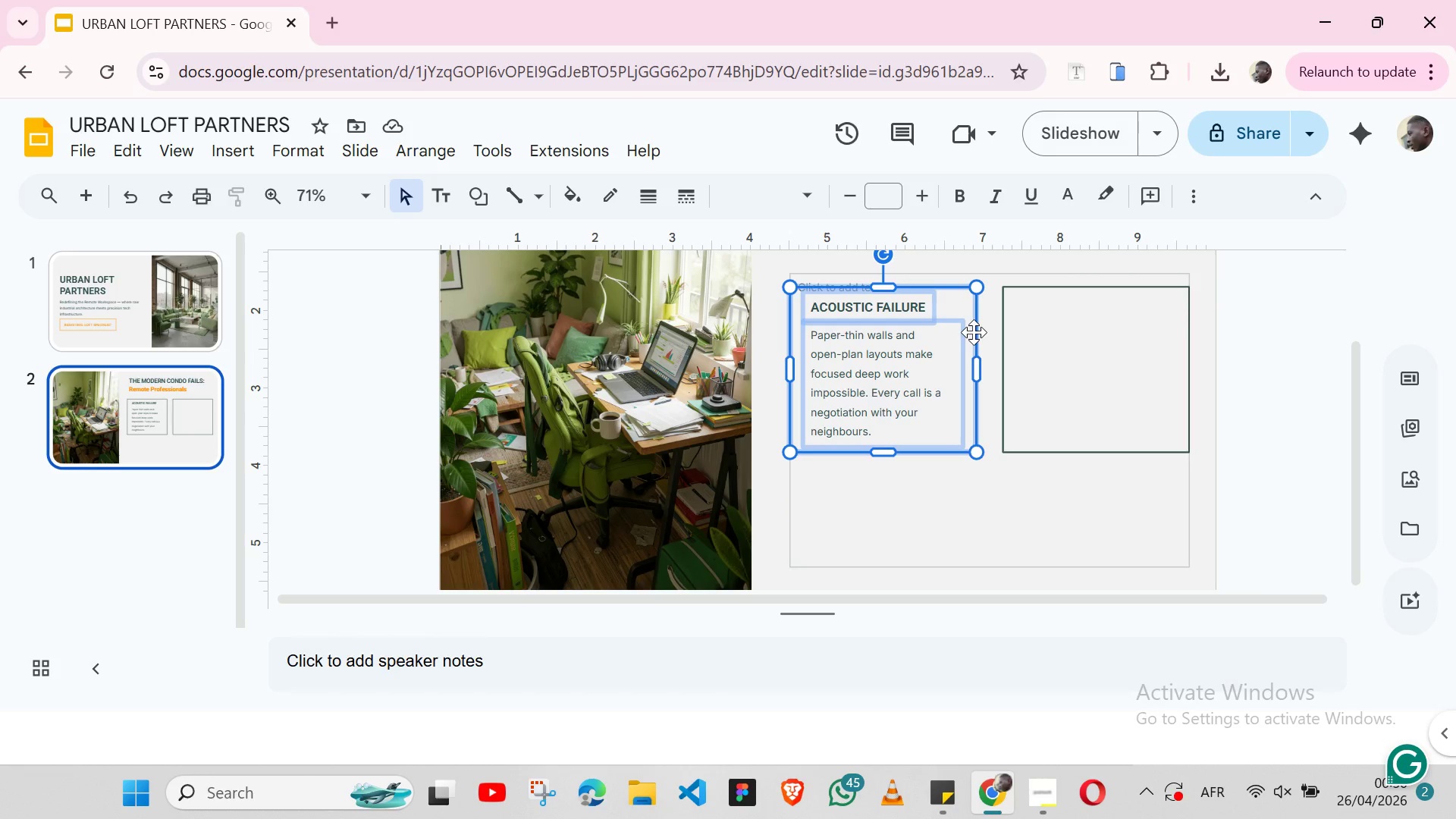 
key(Shift+ShiftLeft)
 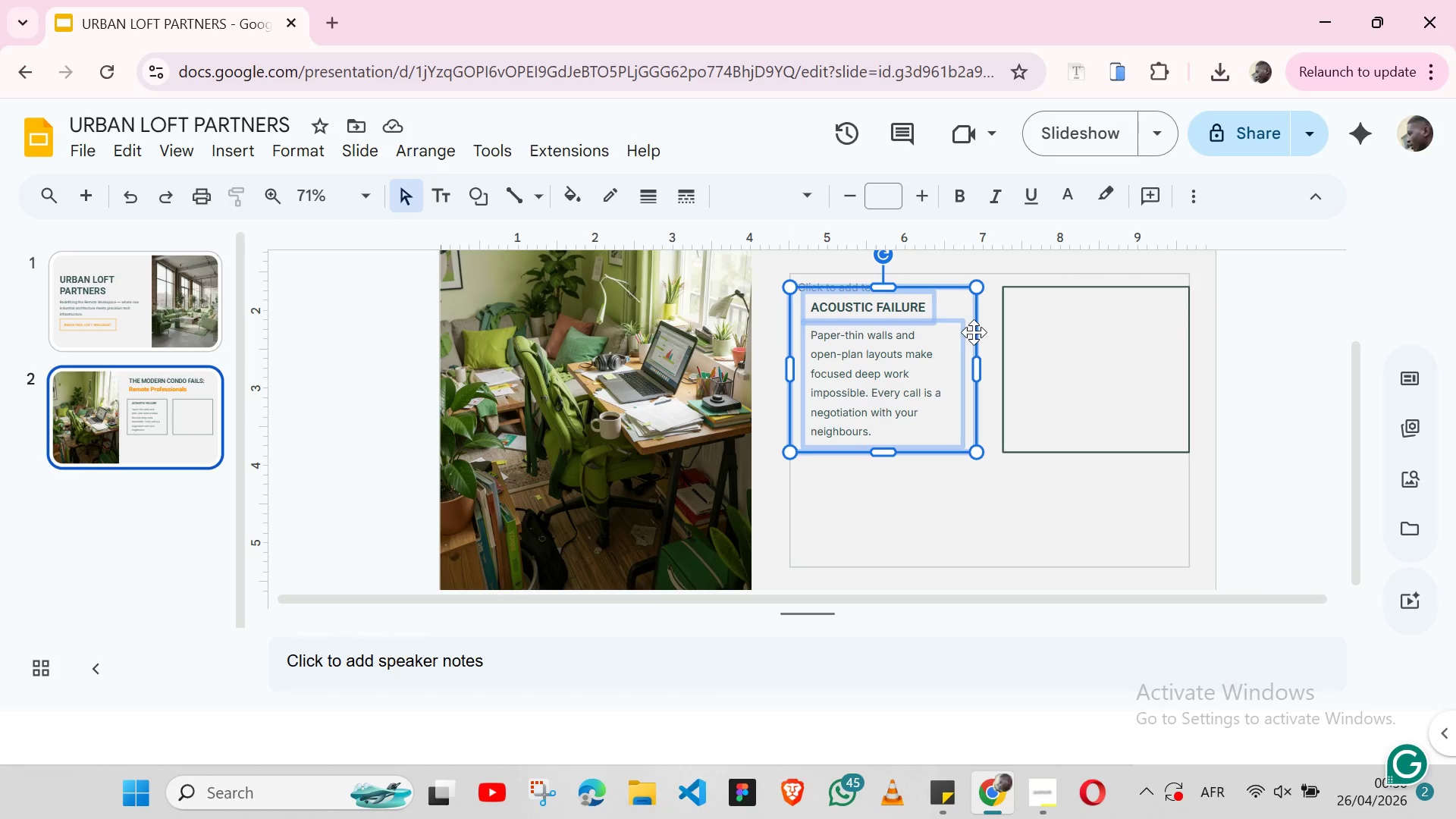 
key(Shift+ShiftLeft)
 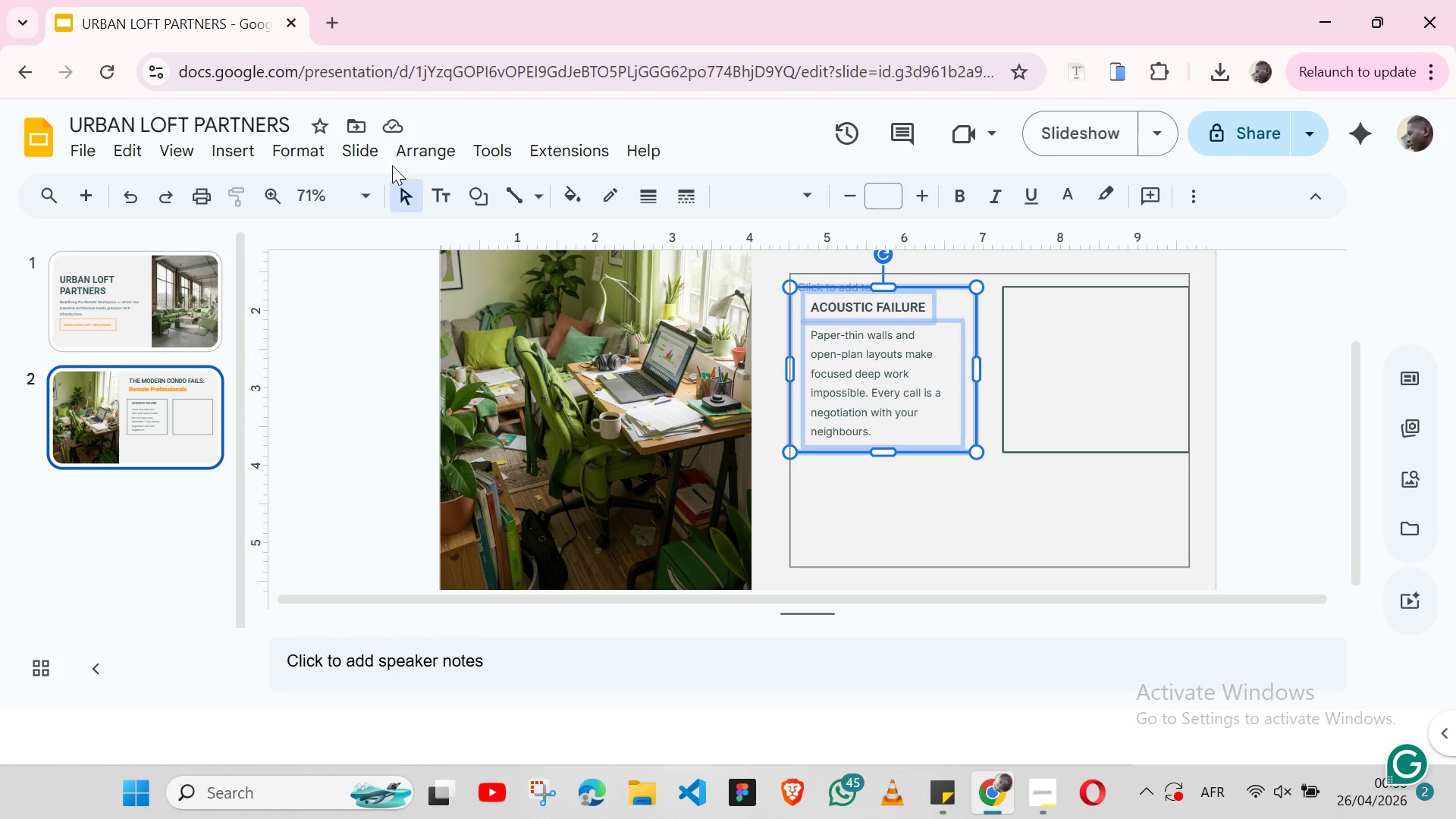 
left_click([410, 159])
 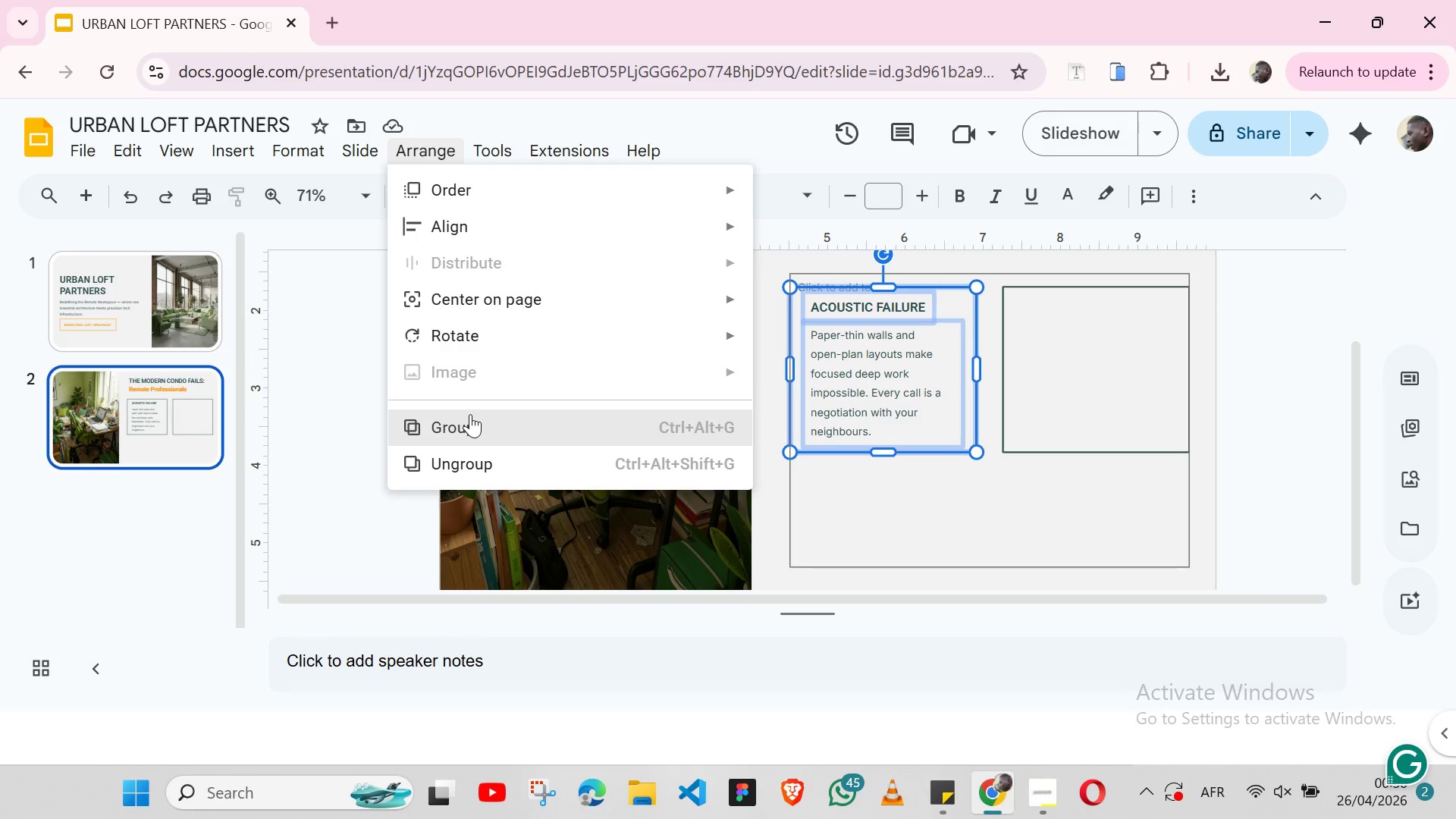 
left_click([470, 414])
 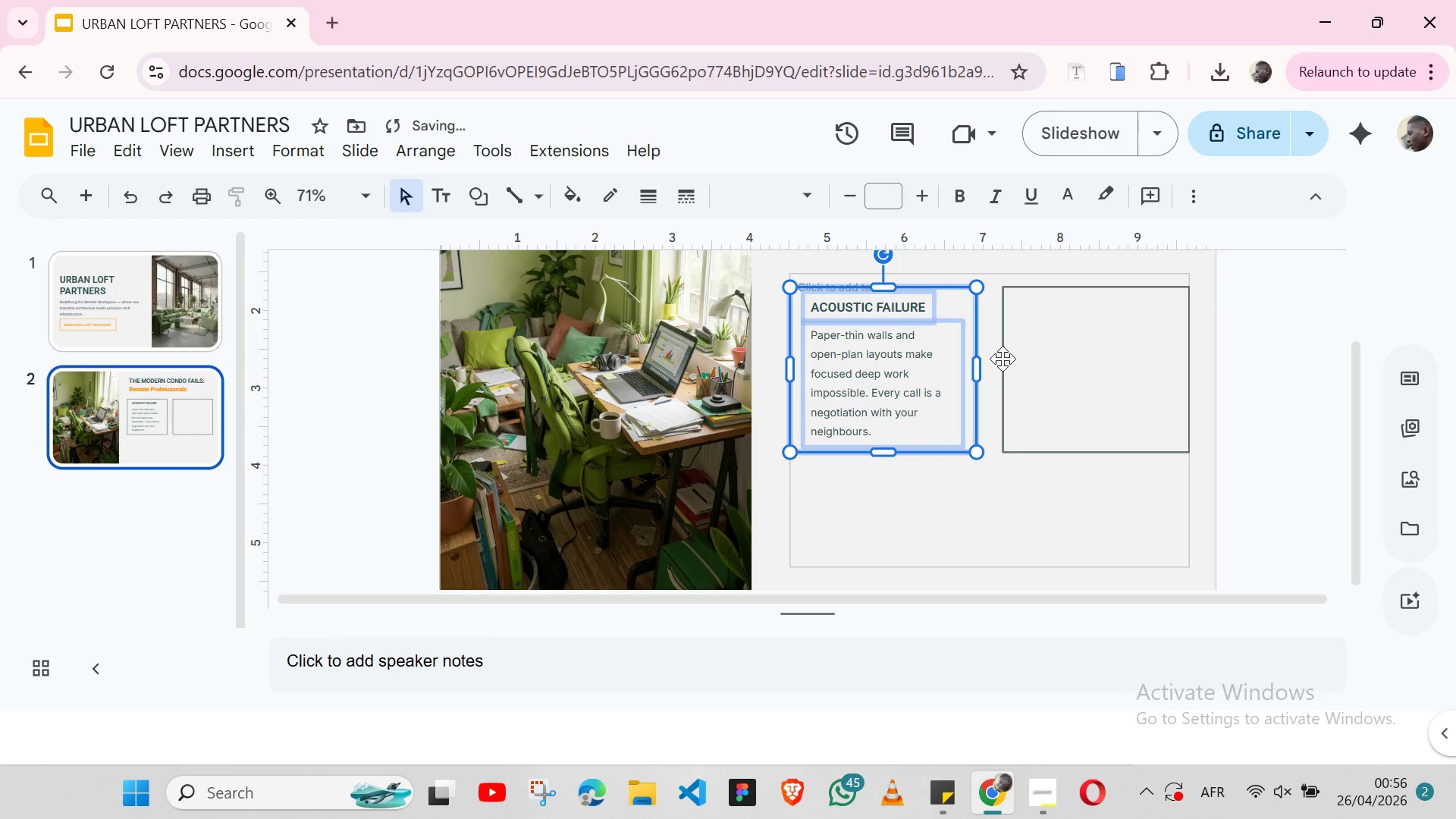 
left_click([1004, 359])
 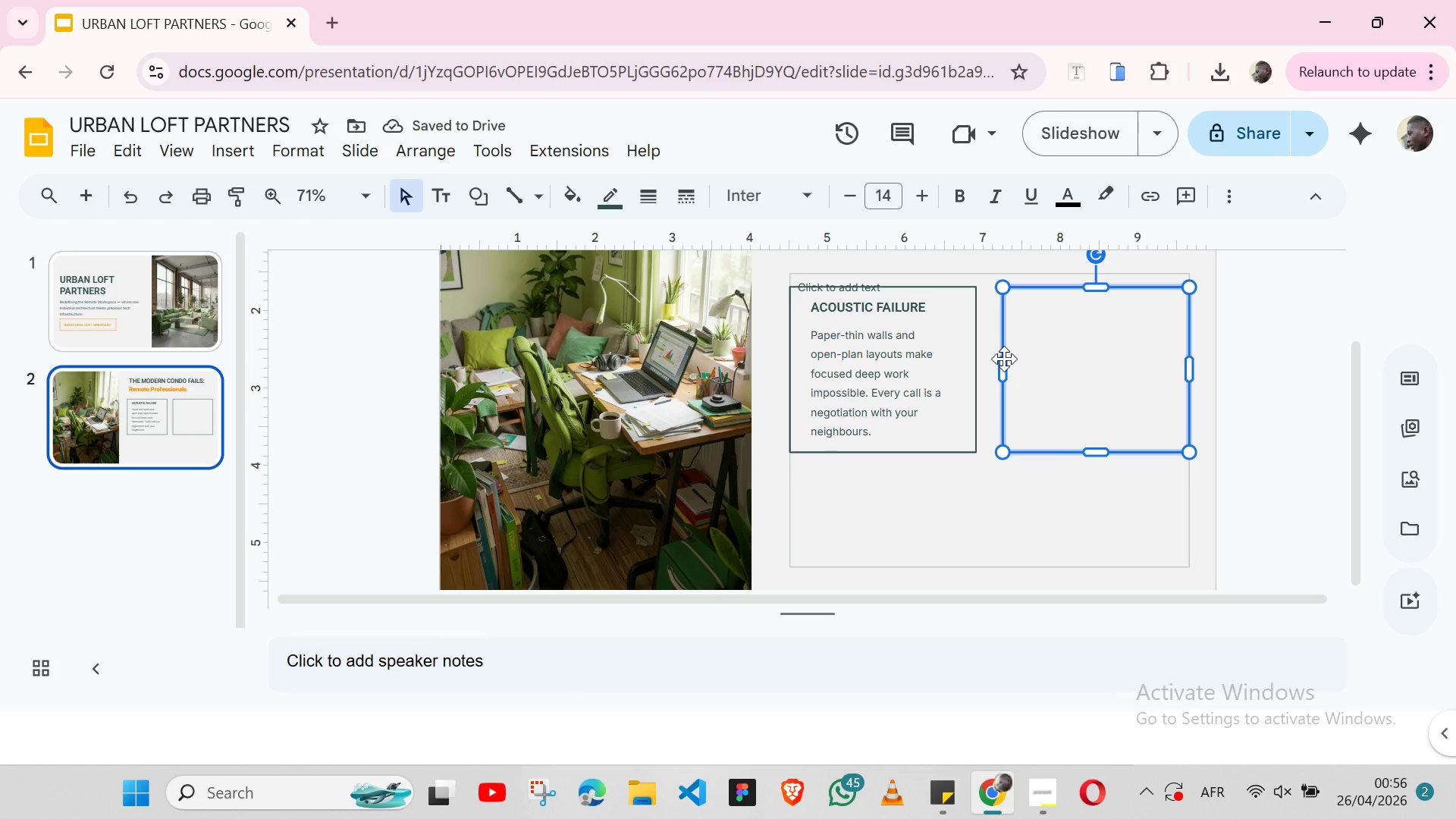 
key(Backspace)
 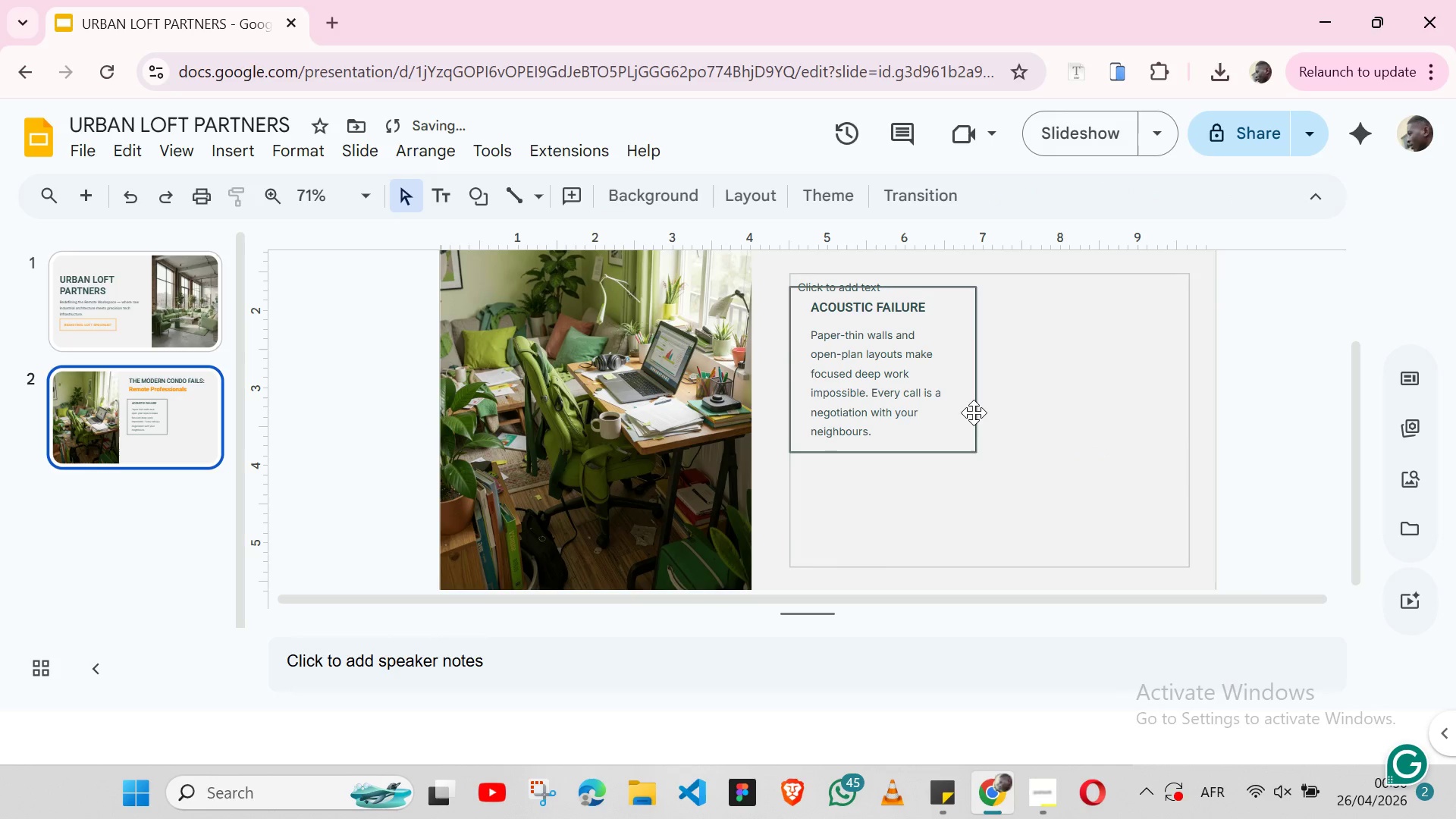 
left_click([972, 413])
 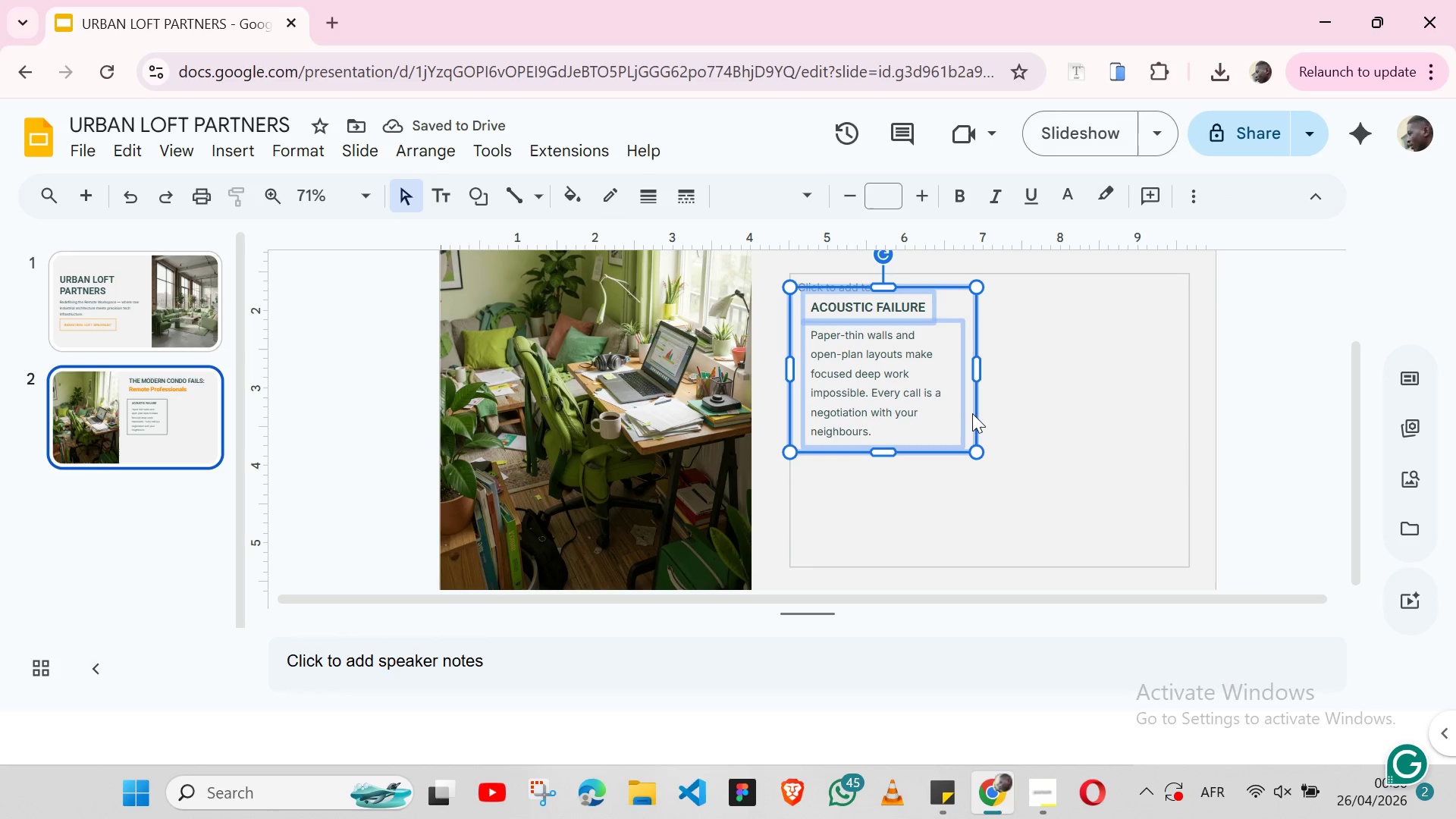 
key(Control+C)
 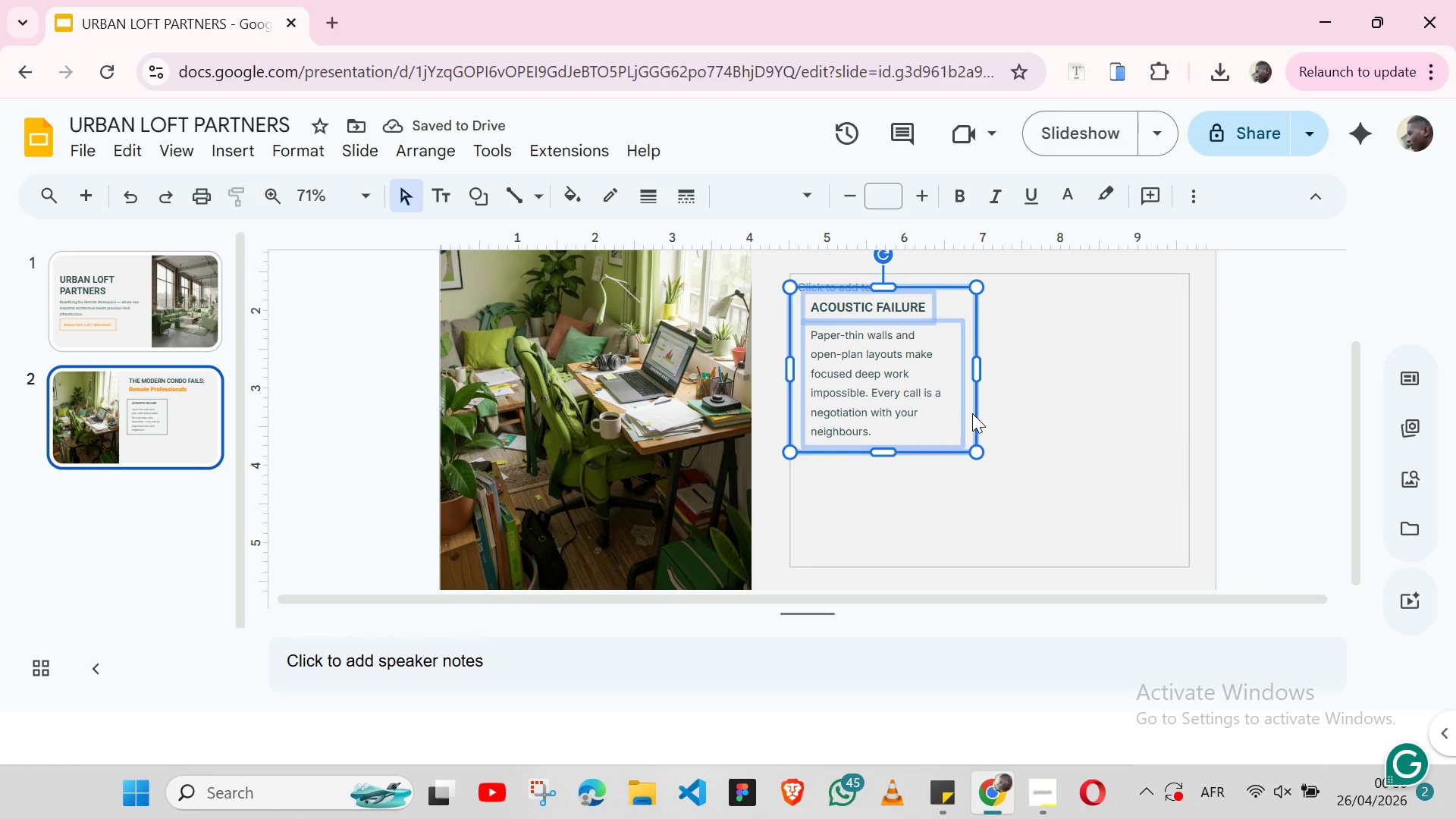 
key(Control+V)
 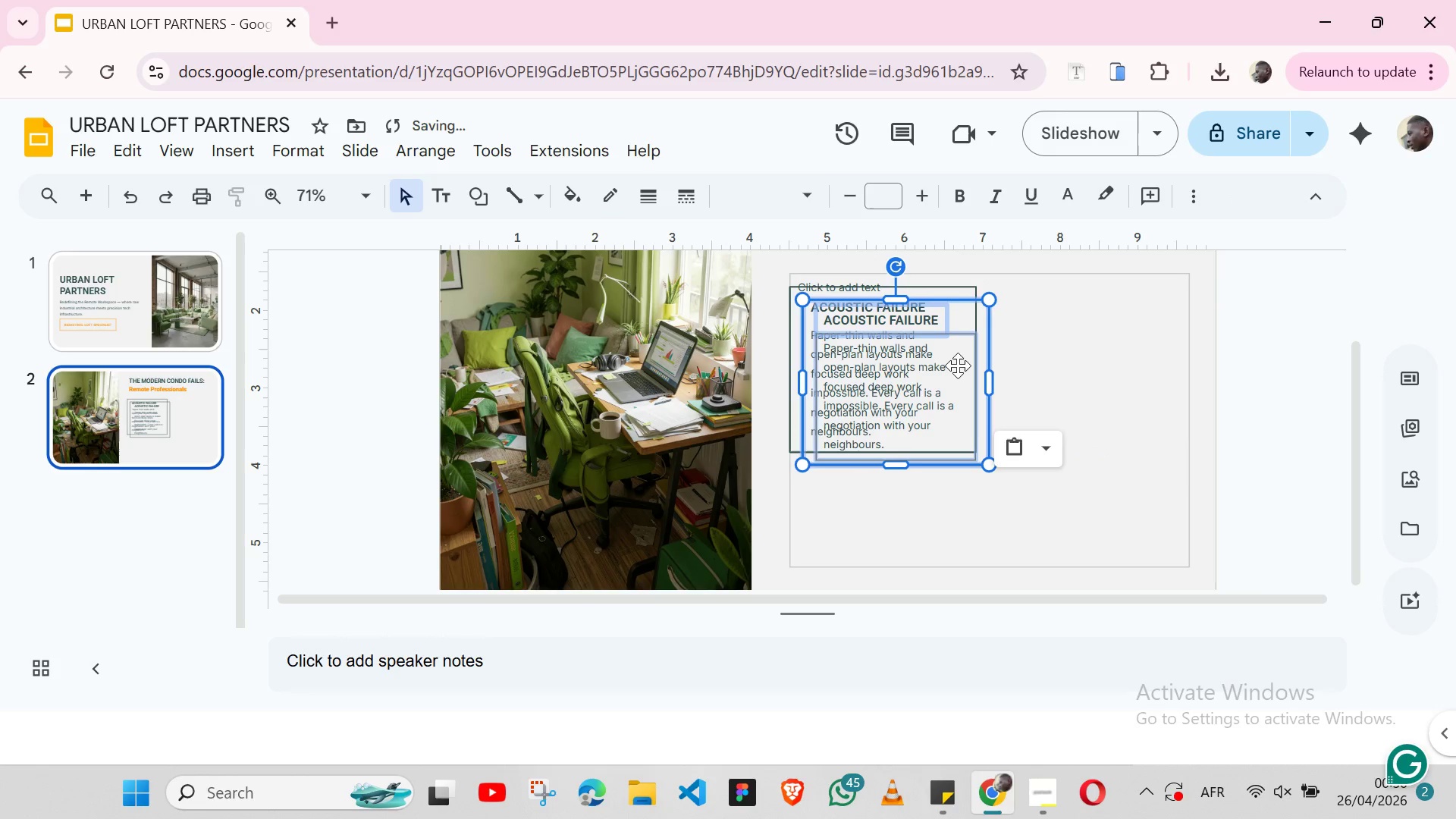 
left_click_drag(start_coordinate=[958, 366], to_coordinate=[1154, 353])
 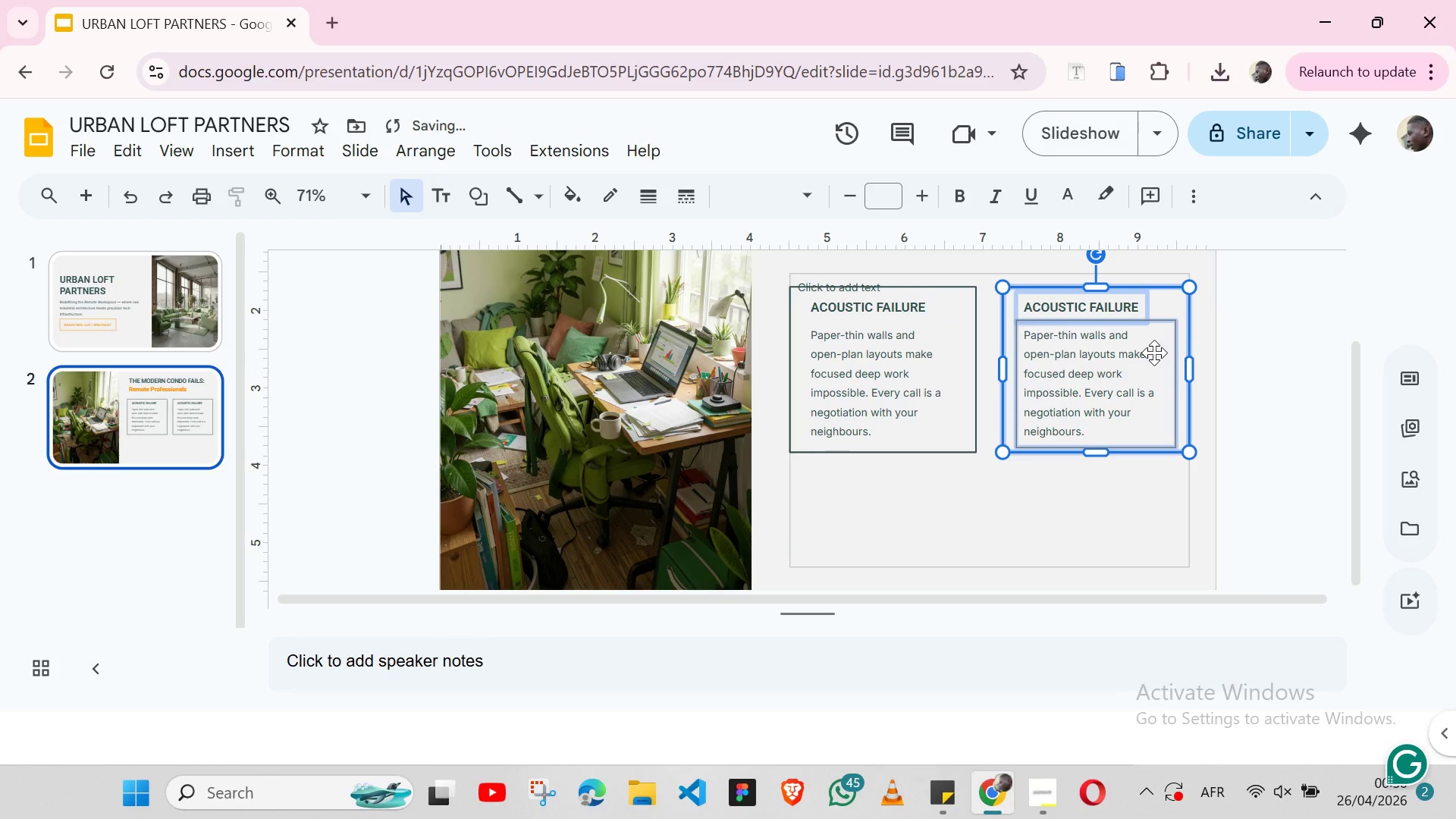 
hold_key(key=ShiftLeft, duration=1.52)
left_click([971, 432])
 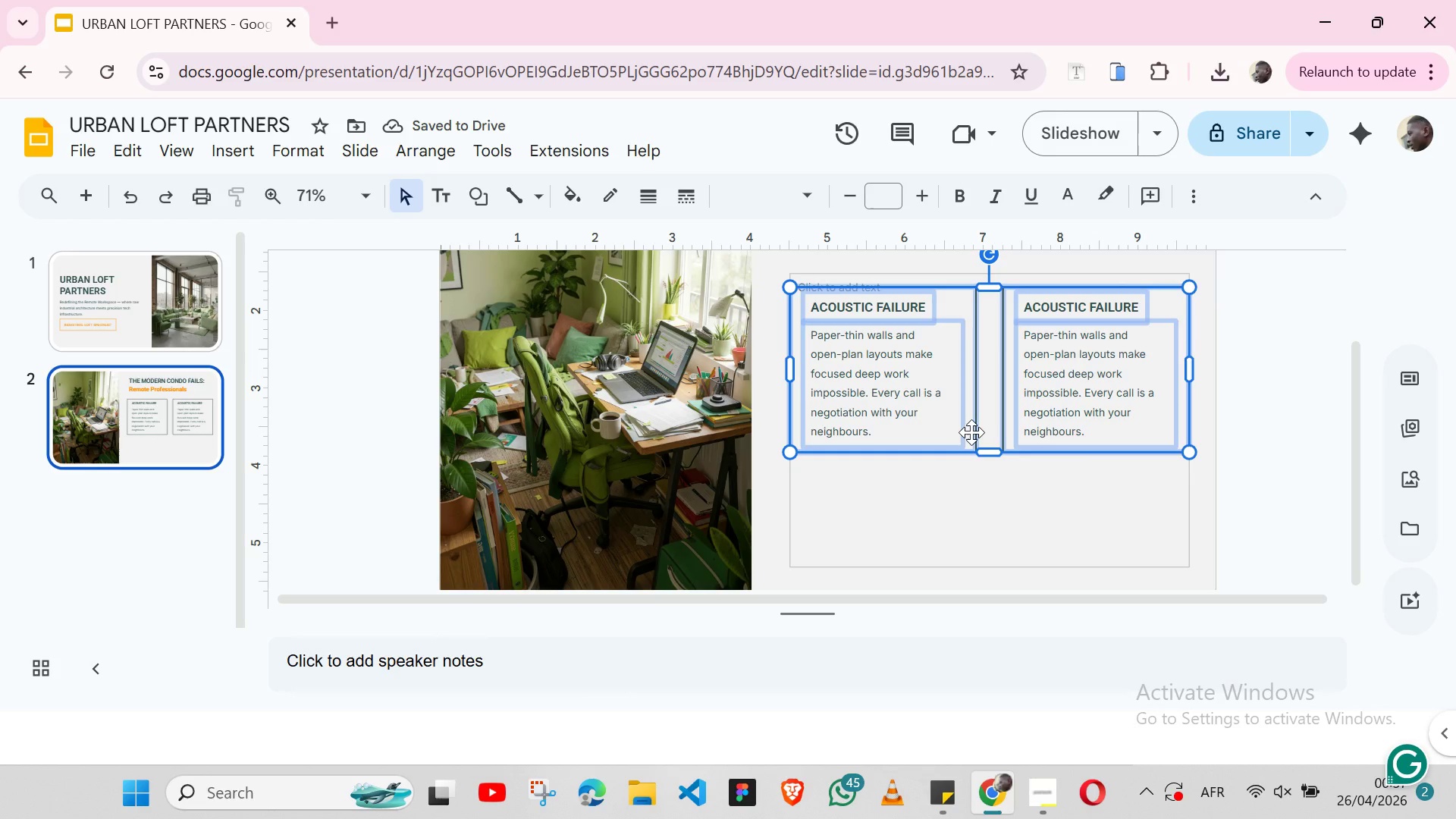 
hold_key(key=ShiftLeft, duration=18.97)
left_click([447, 156])
 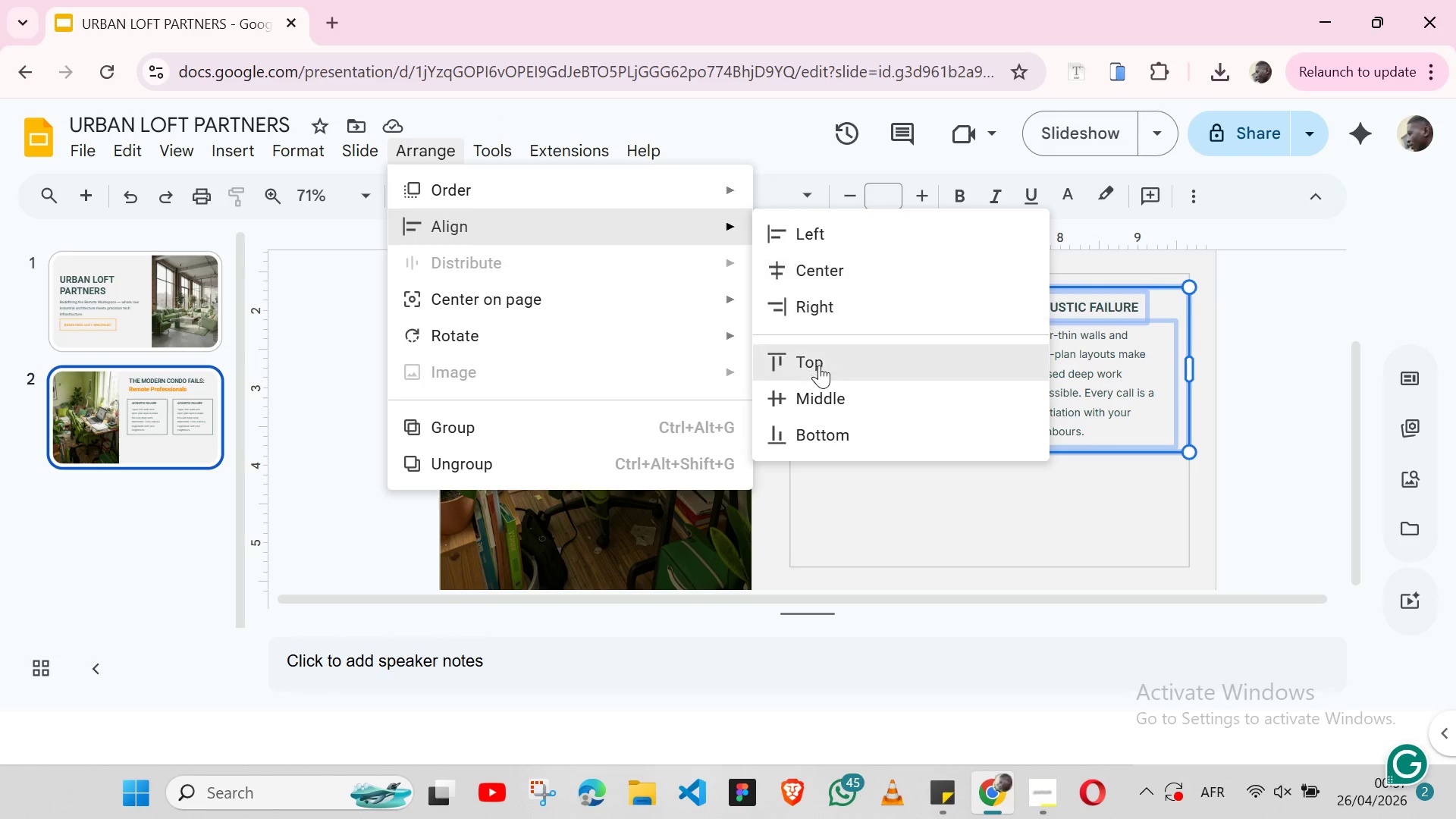 
left_click([819, 366])
 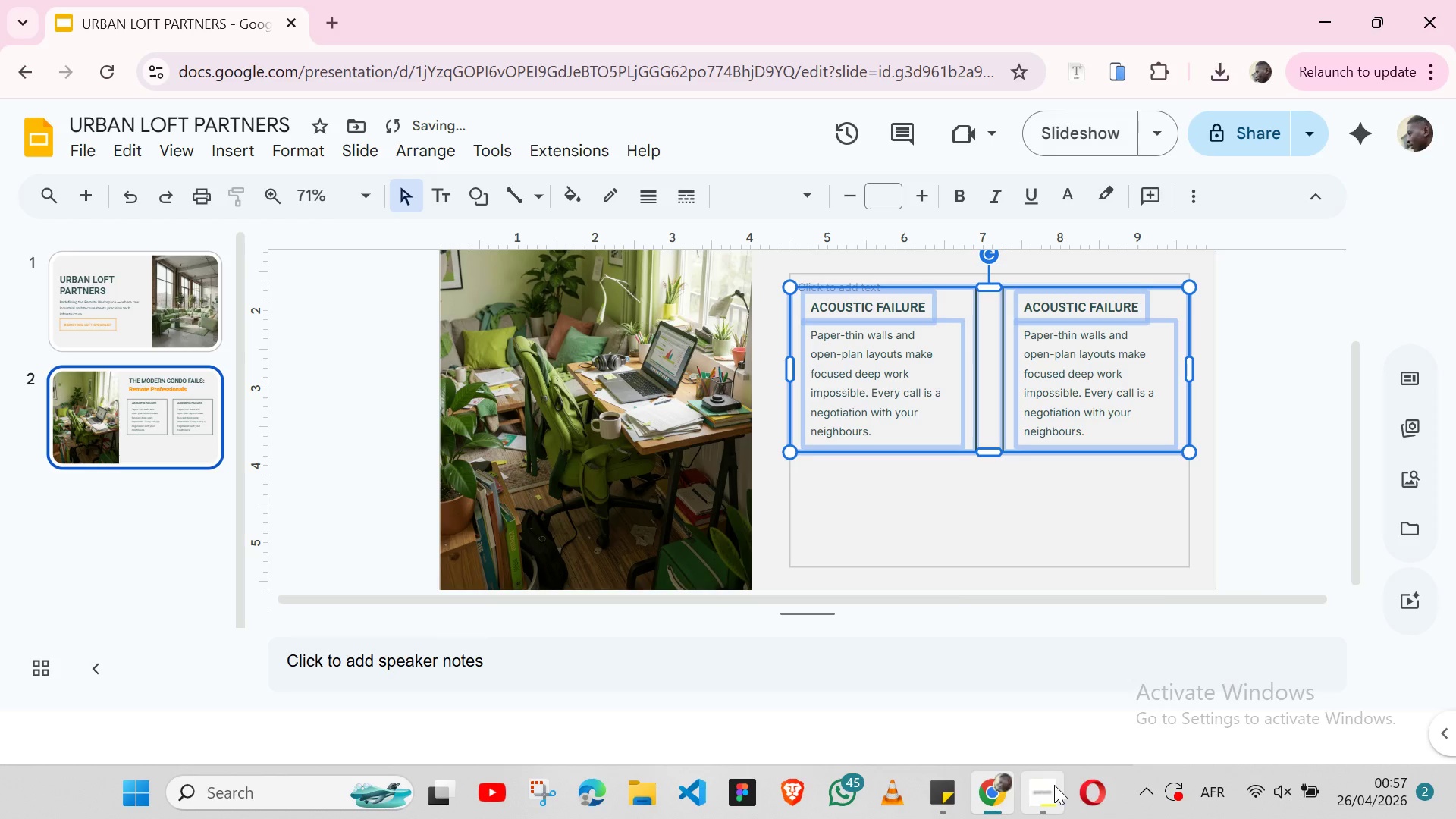 
left_click([1054, 785])